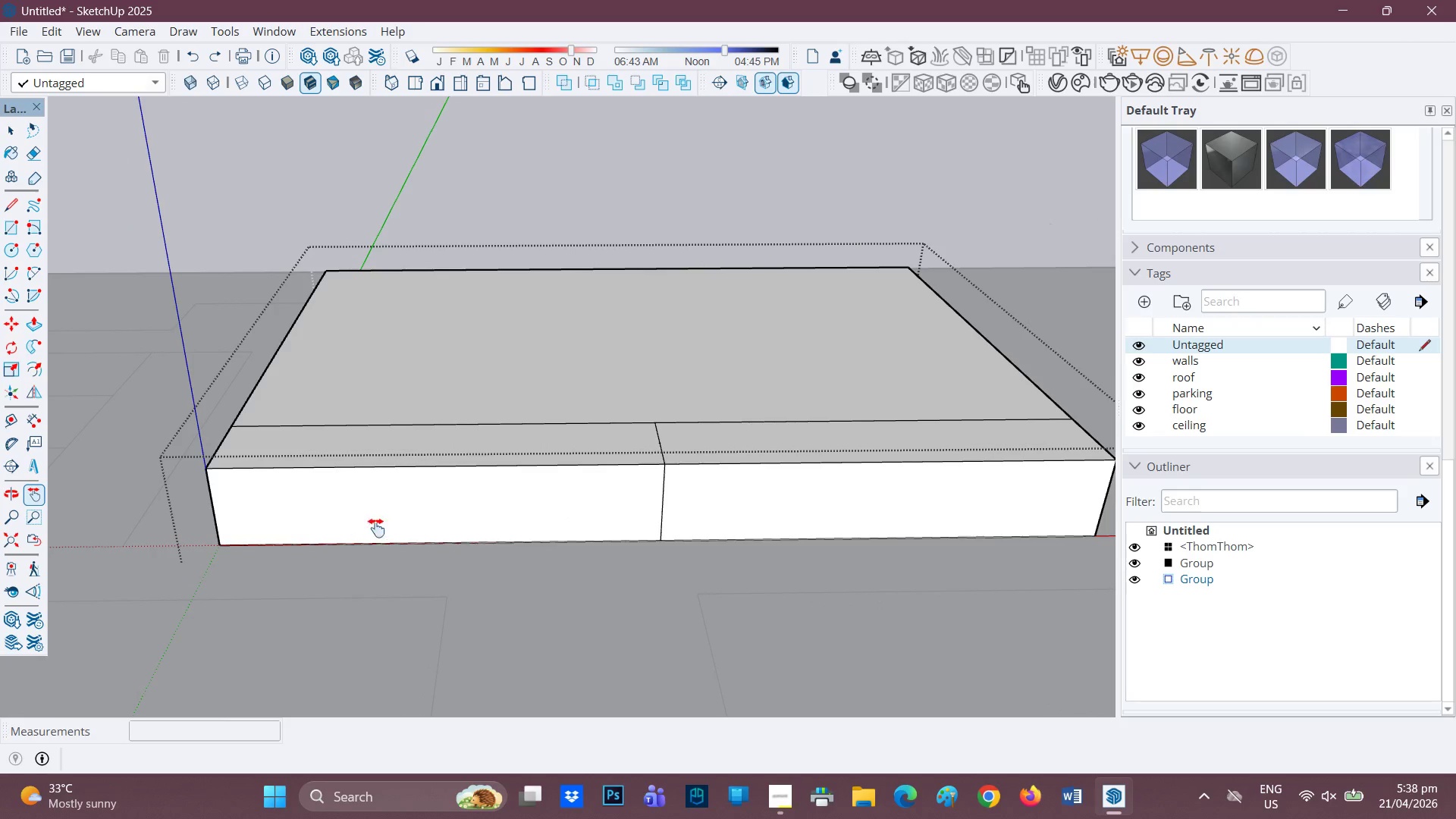 
scroll: coordinate [478, 523], scroll_direction: none, amount: 0.0
 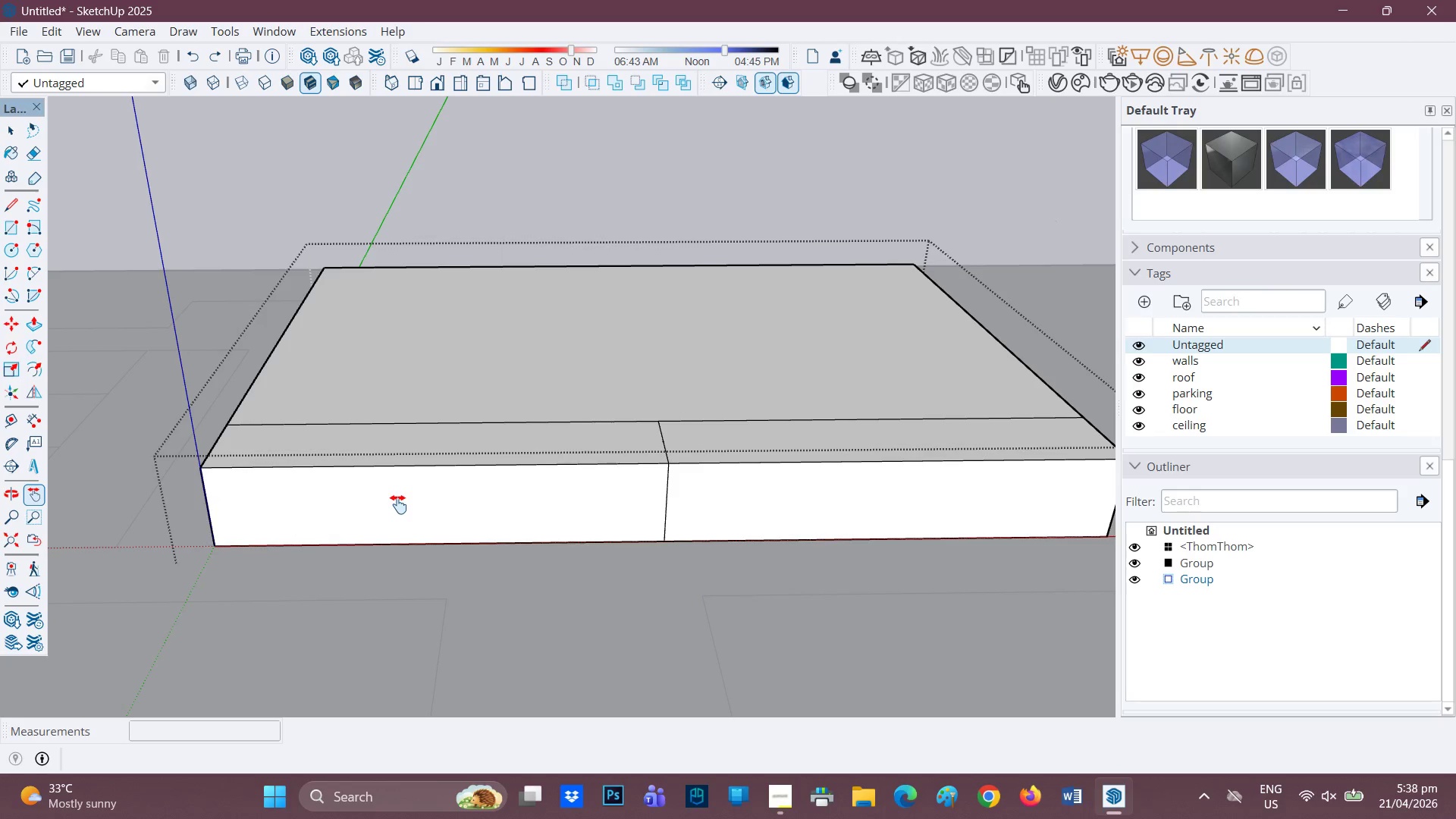 
wait(13.04)
 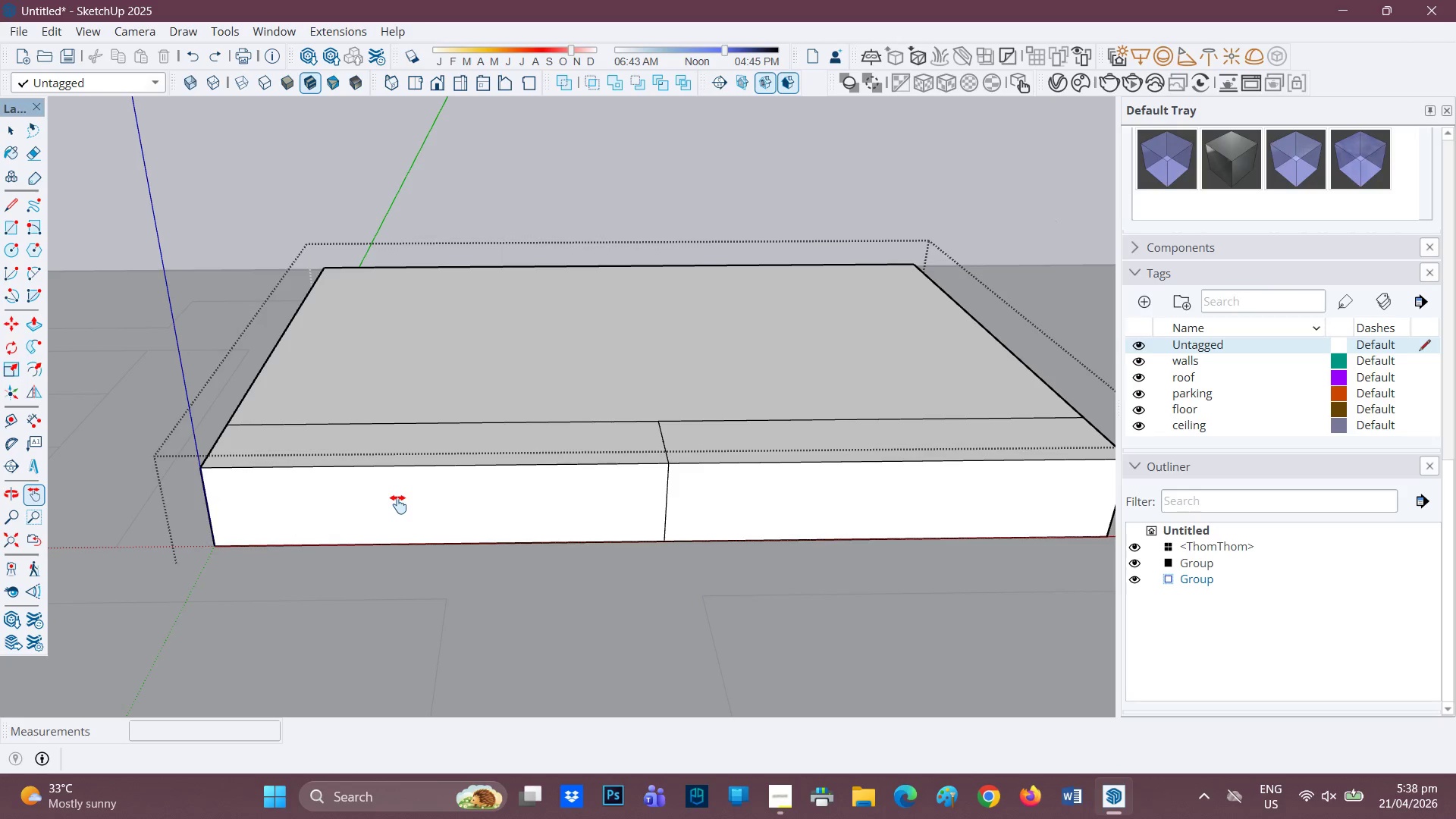 
scroll: coordinate [626, 439], scroll_direction: down, amount: 1.0
 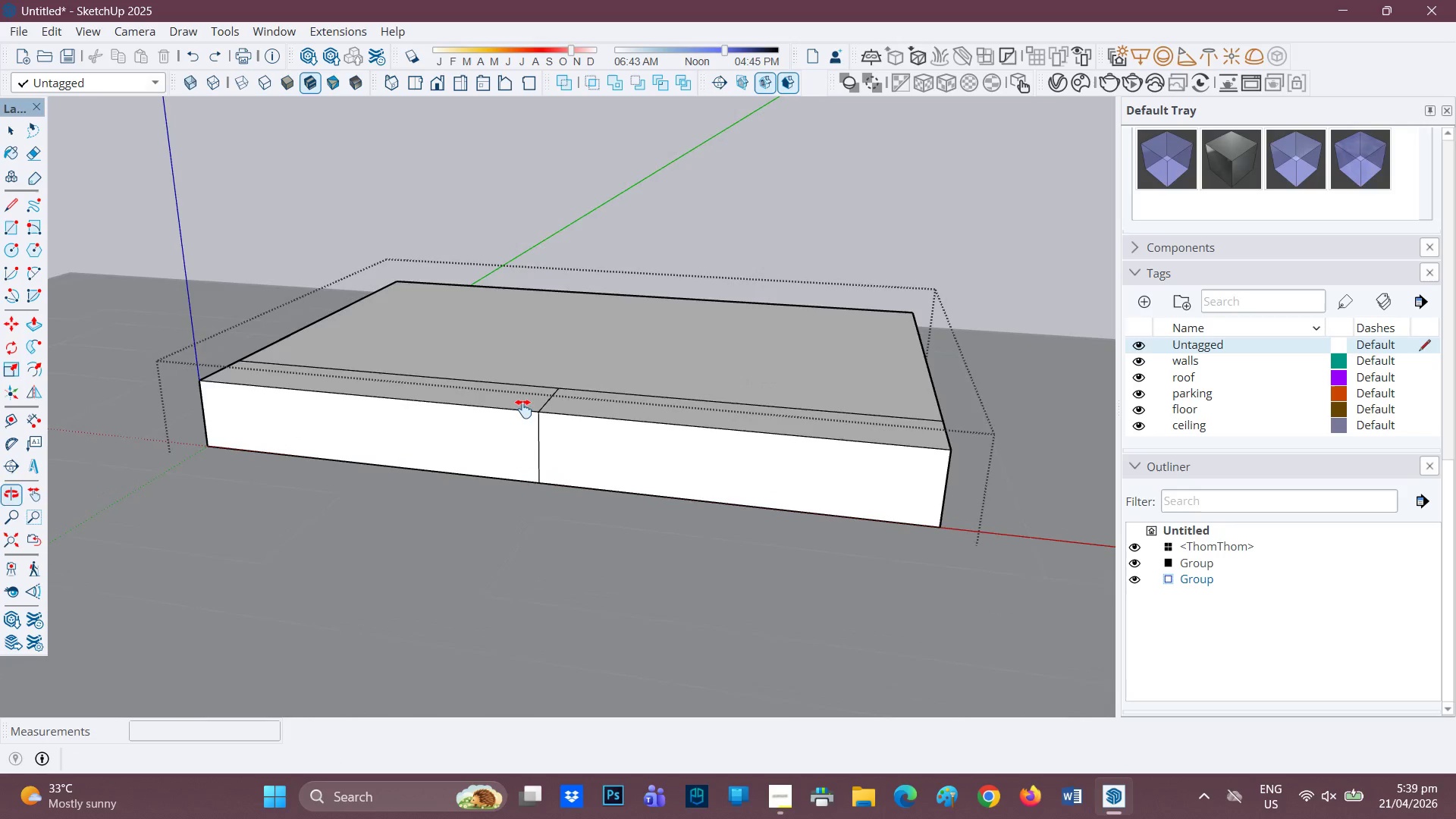 
scroll: coordinate [524, 413], scroll_direction: up, amount: 1.0
 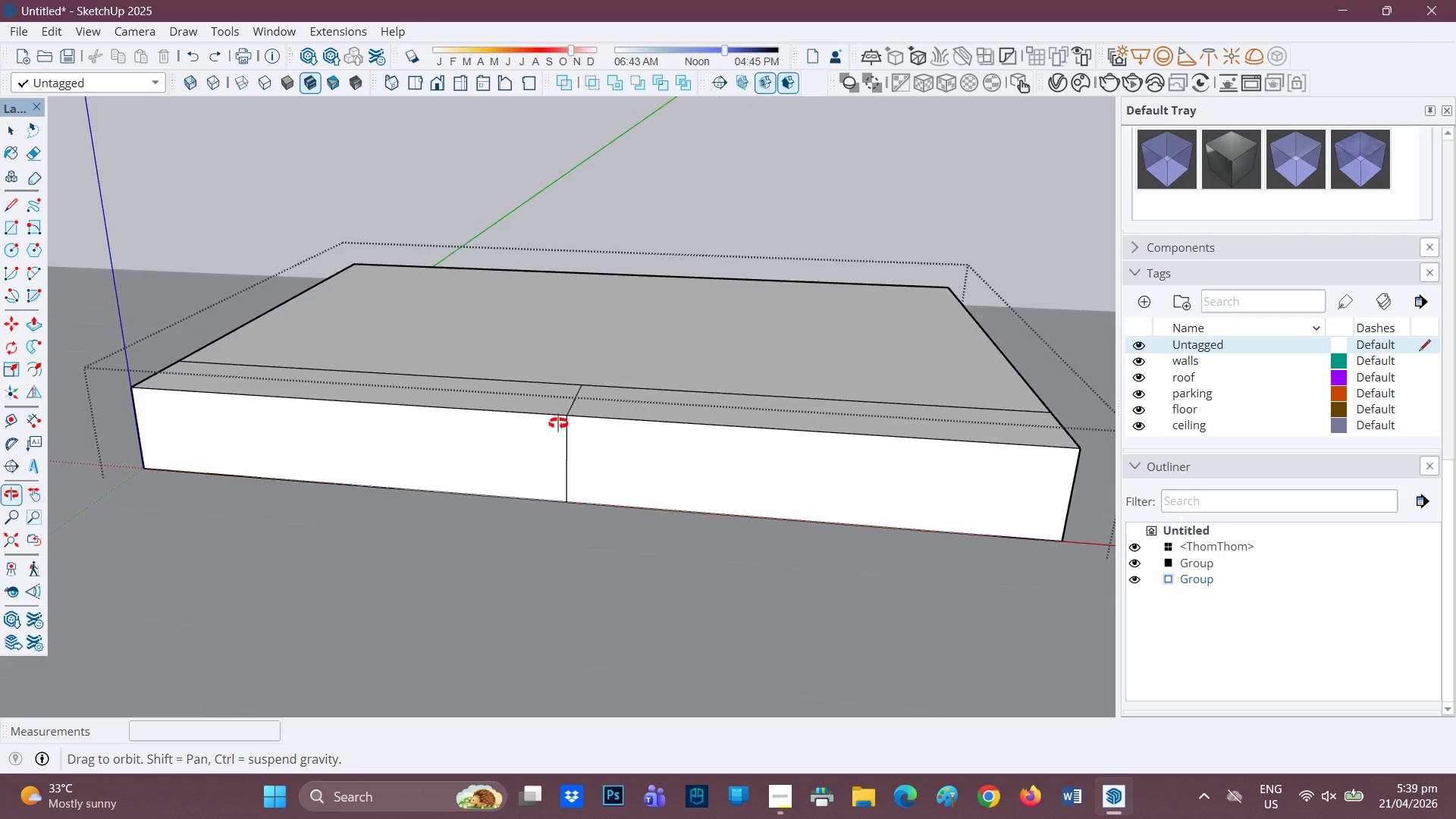 
key(Control+Z)
 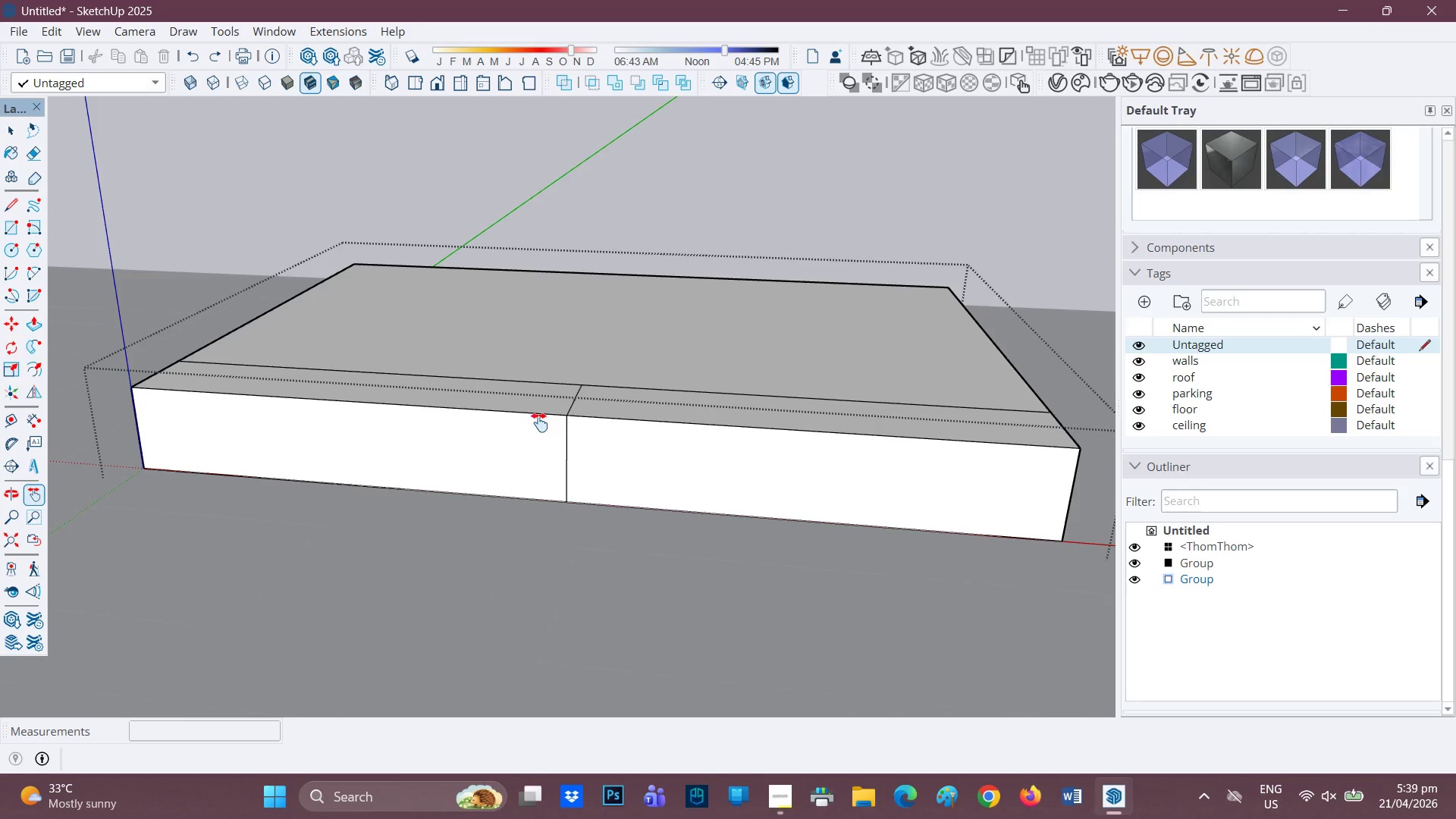 
scroll: coordinate [613, 435], scroll_direction: down, amount: 3.0
 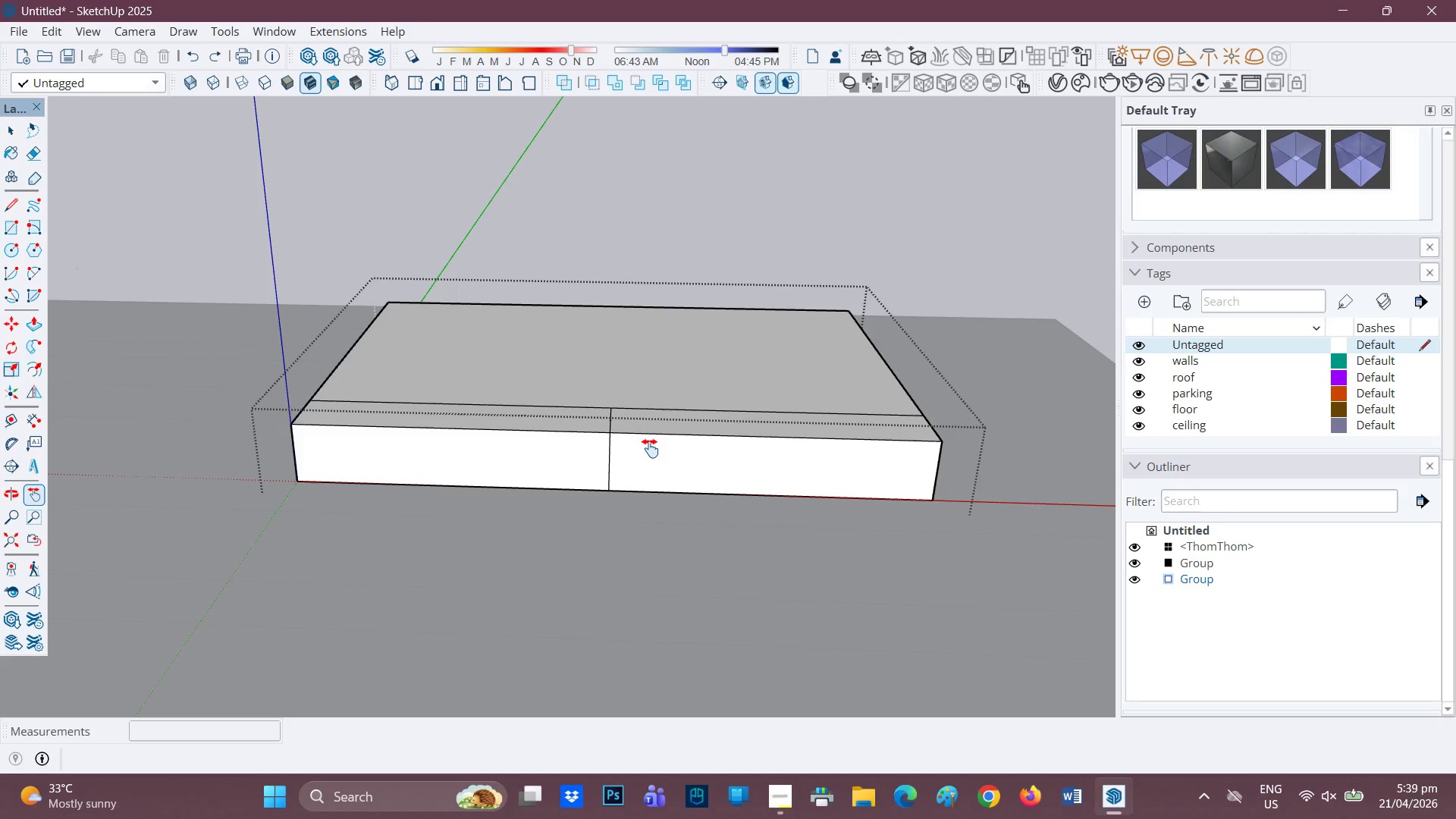 
wait(12.64)
 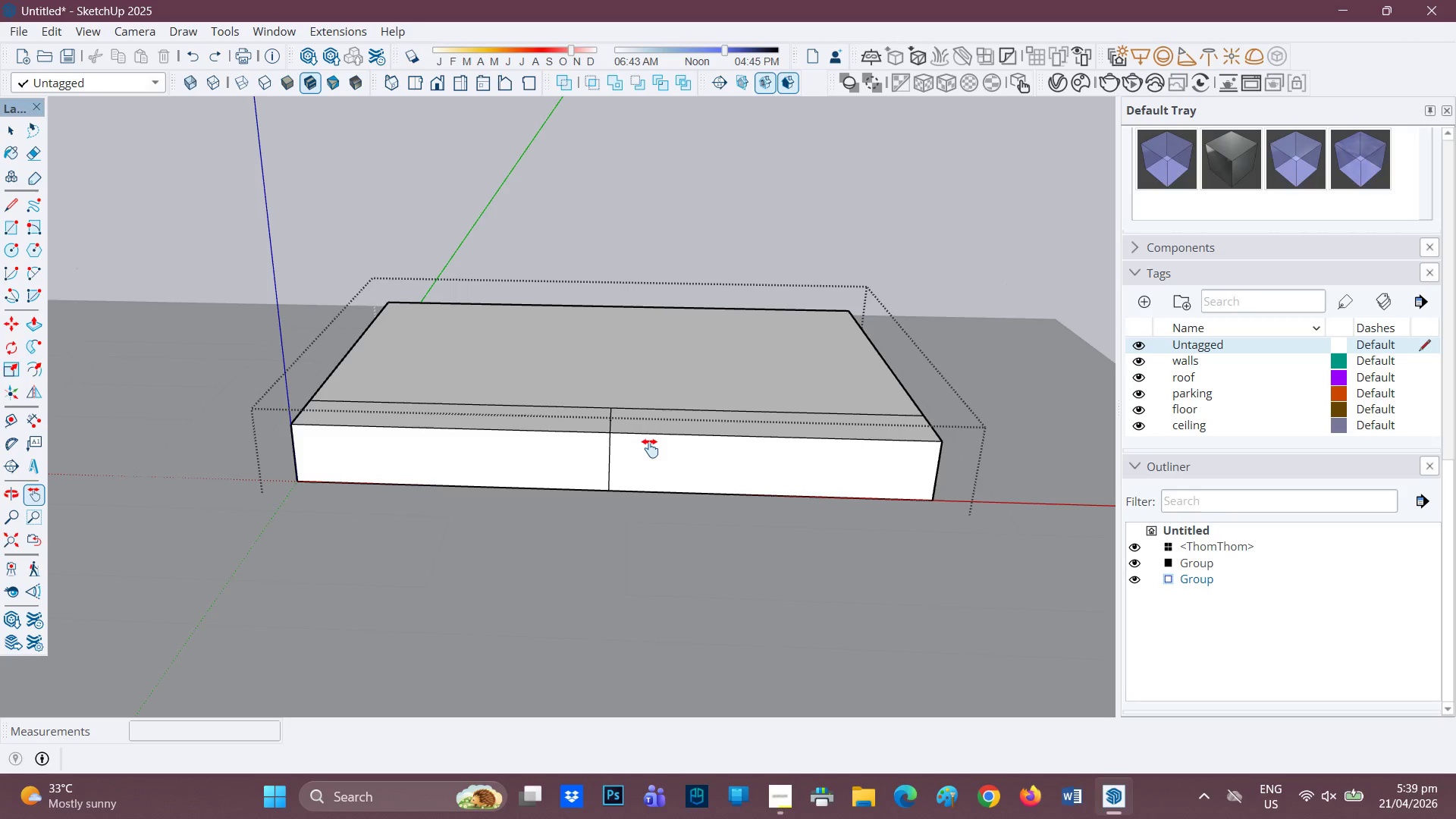 
scroll: coordinate [650, 448], scroll_direction: none, amount: 0.0
 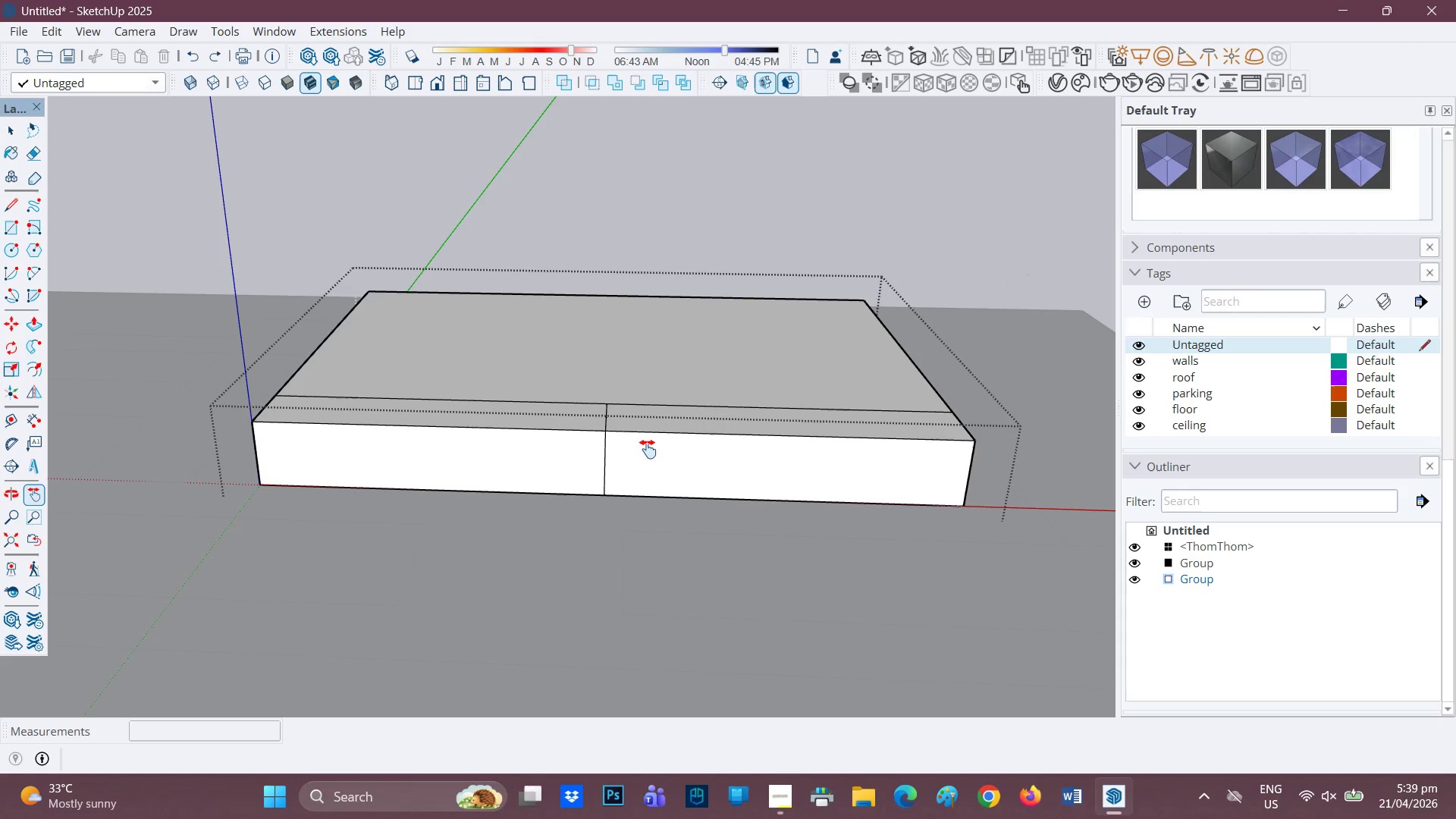 
scroll: coordinate [620, 460], scroll_direction: up, amount: 6.0
 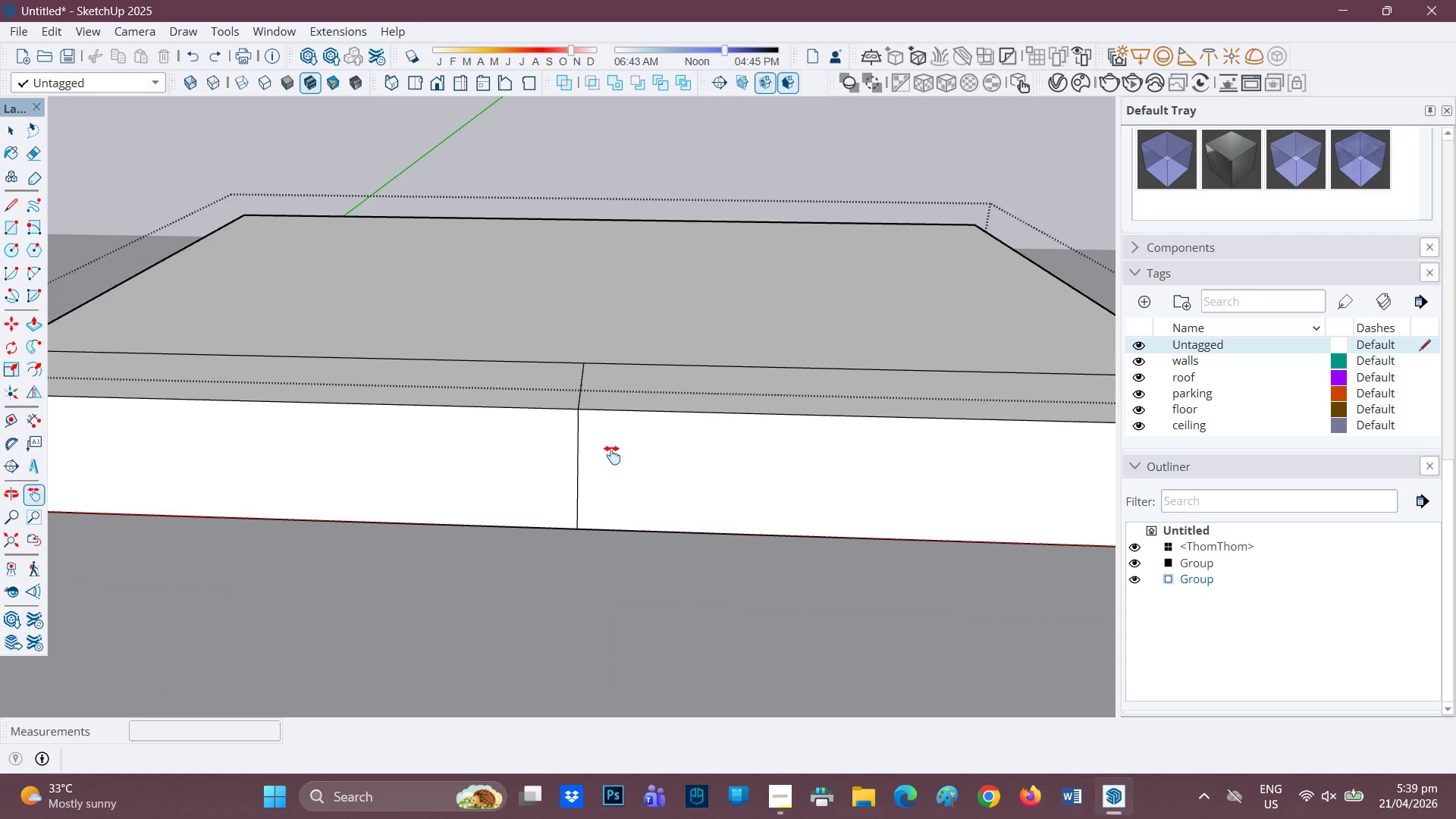 
scroll: coordinate [612, 455], scroll_direction: none, amount: 0.0
 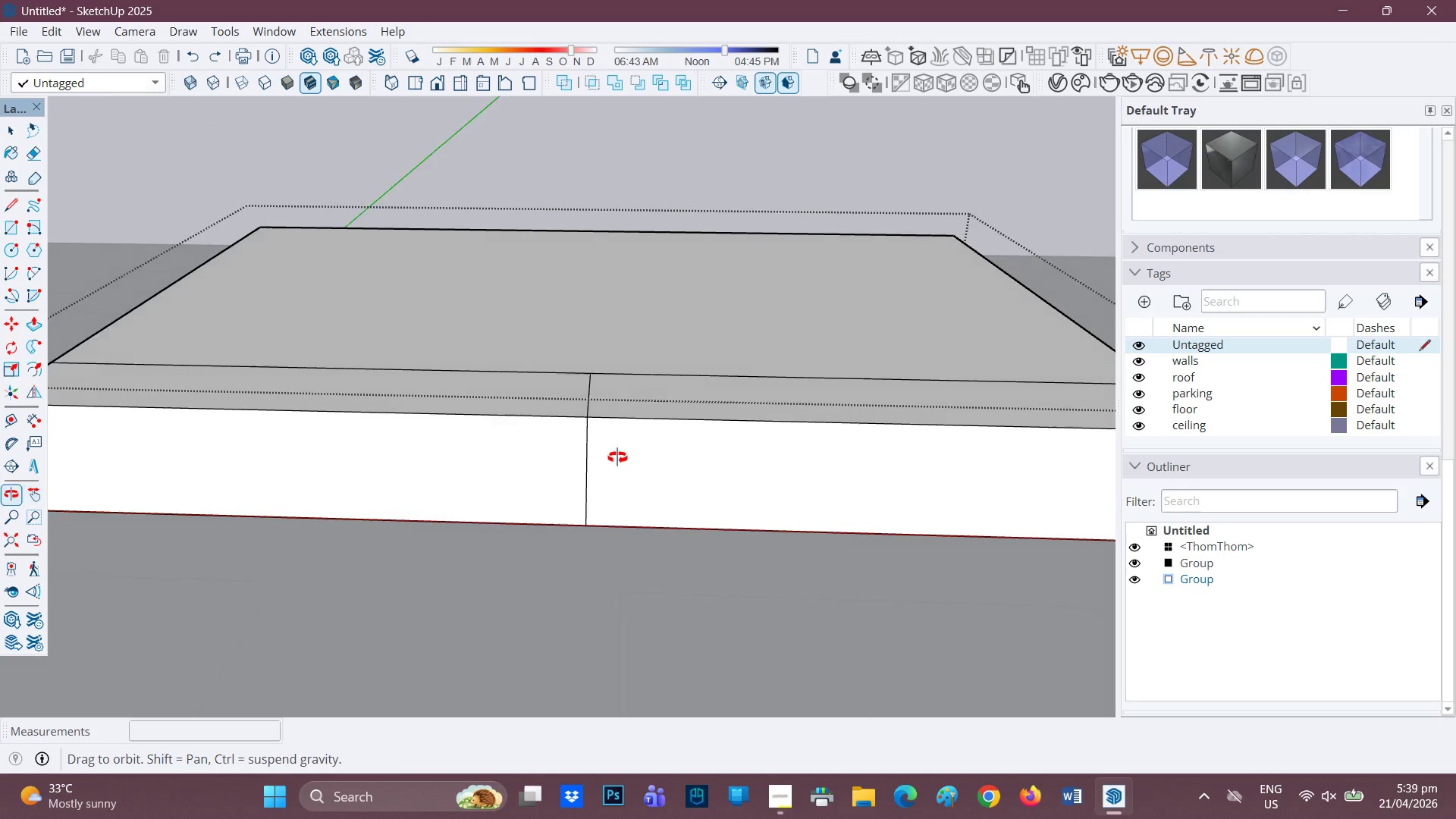 
key(E)
 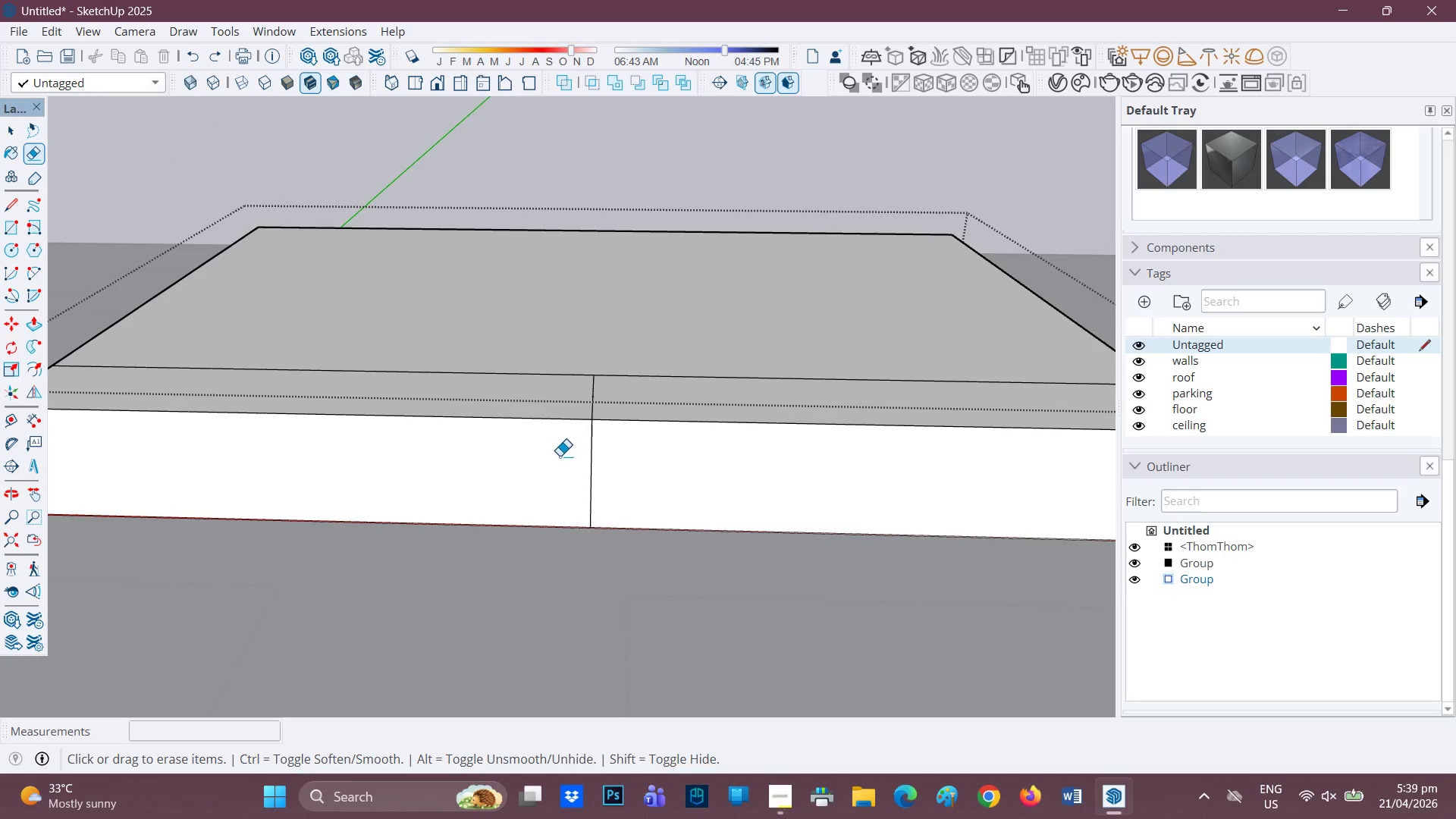 
left_click_drag(start_coordinate=[576, 461], to_coordinate=[595, 457])
 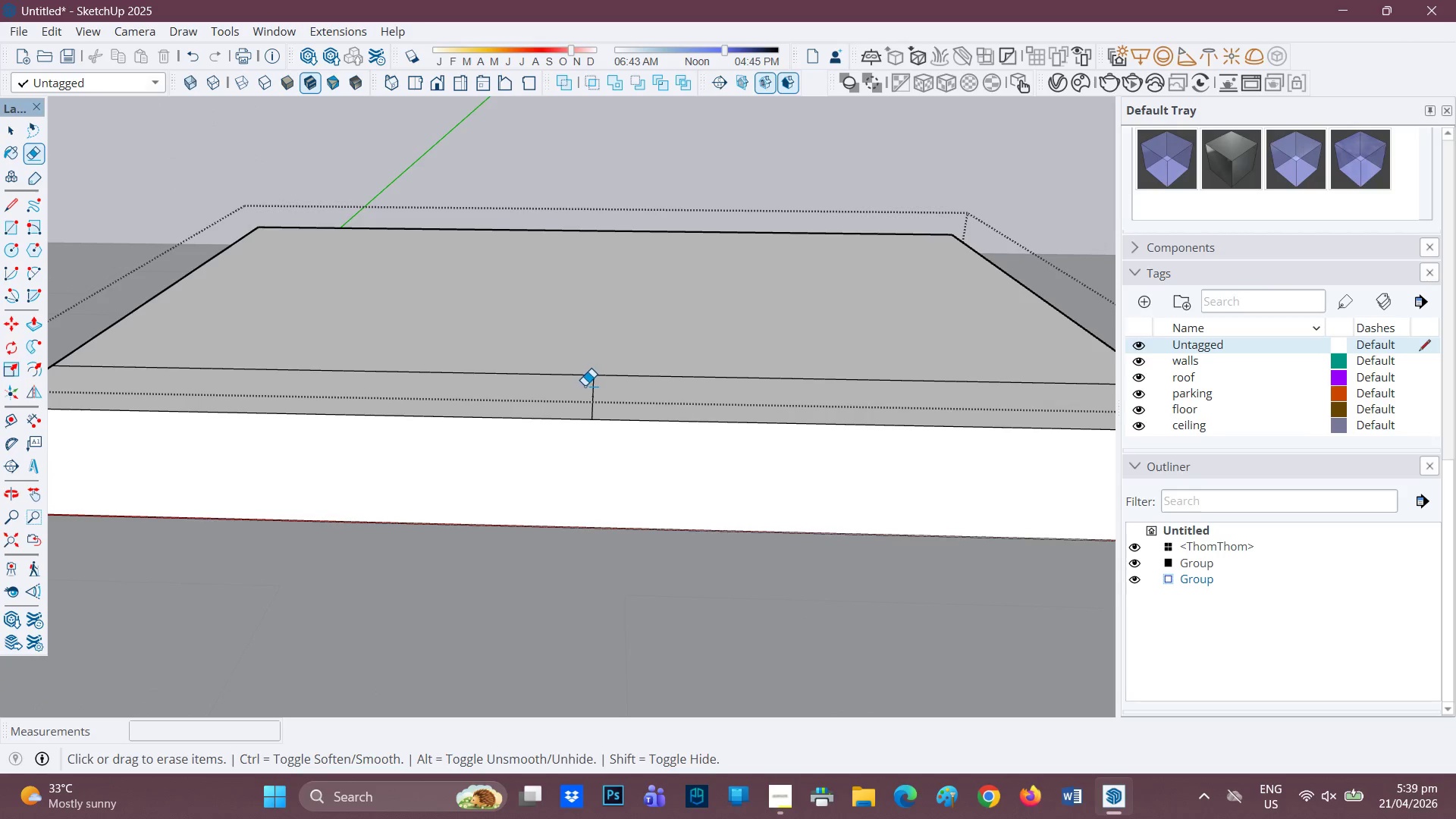 
left_click_drag(start_coordinate=[589, 393], to_coordinate=[604, 396])
 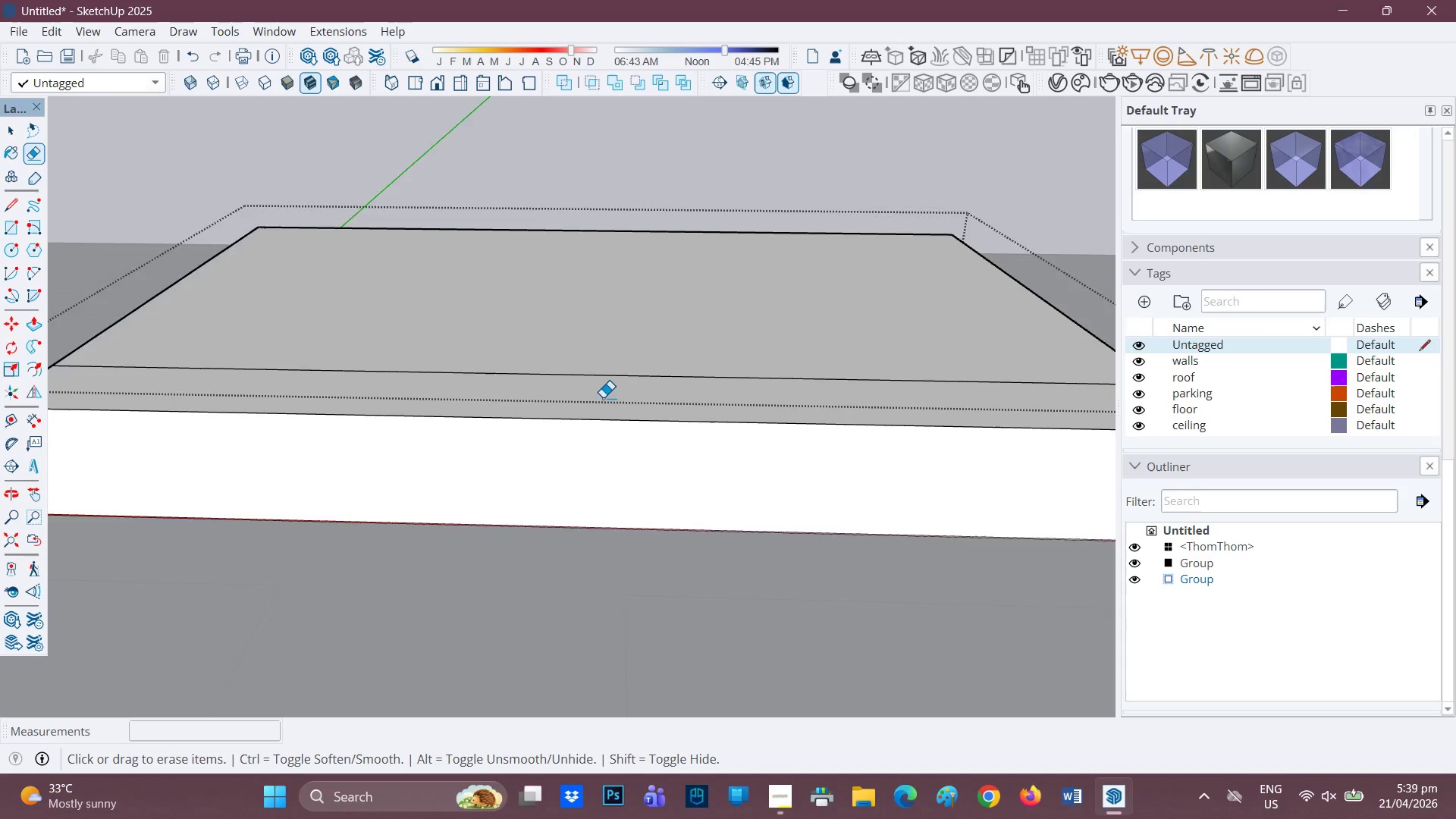 
scroll: coordinate [566, 393], scroll_direction: down, amount: 5.0
 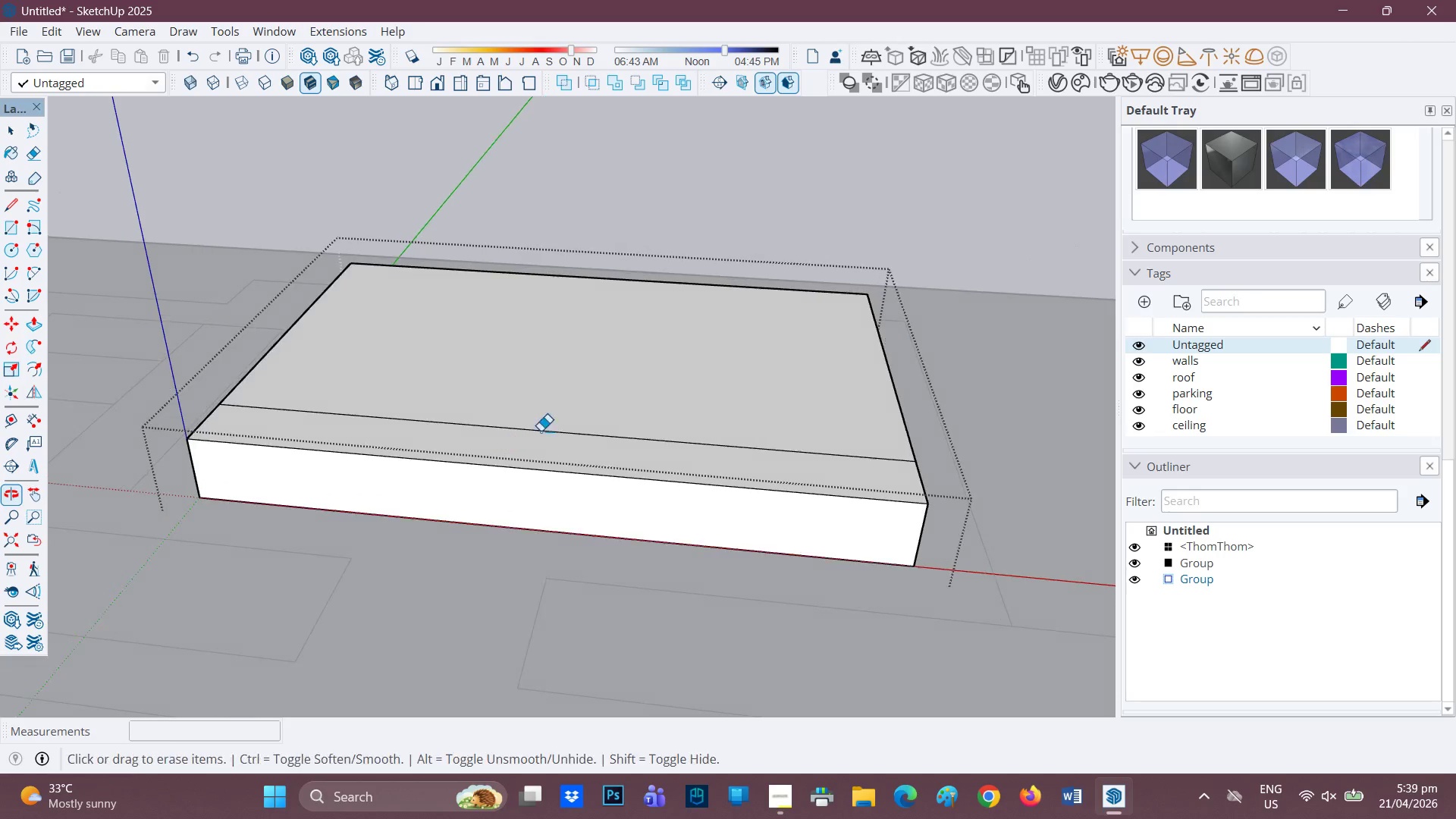 
left_click_drag(start_coordinate=[566, 404], to_coordinate=[564, 431])
 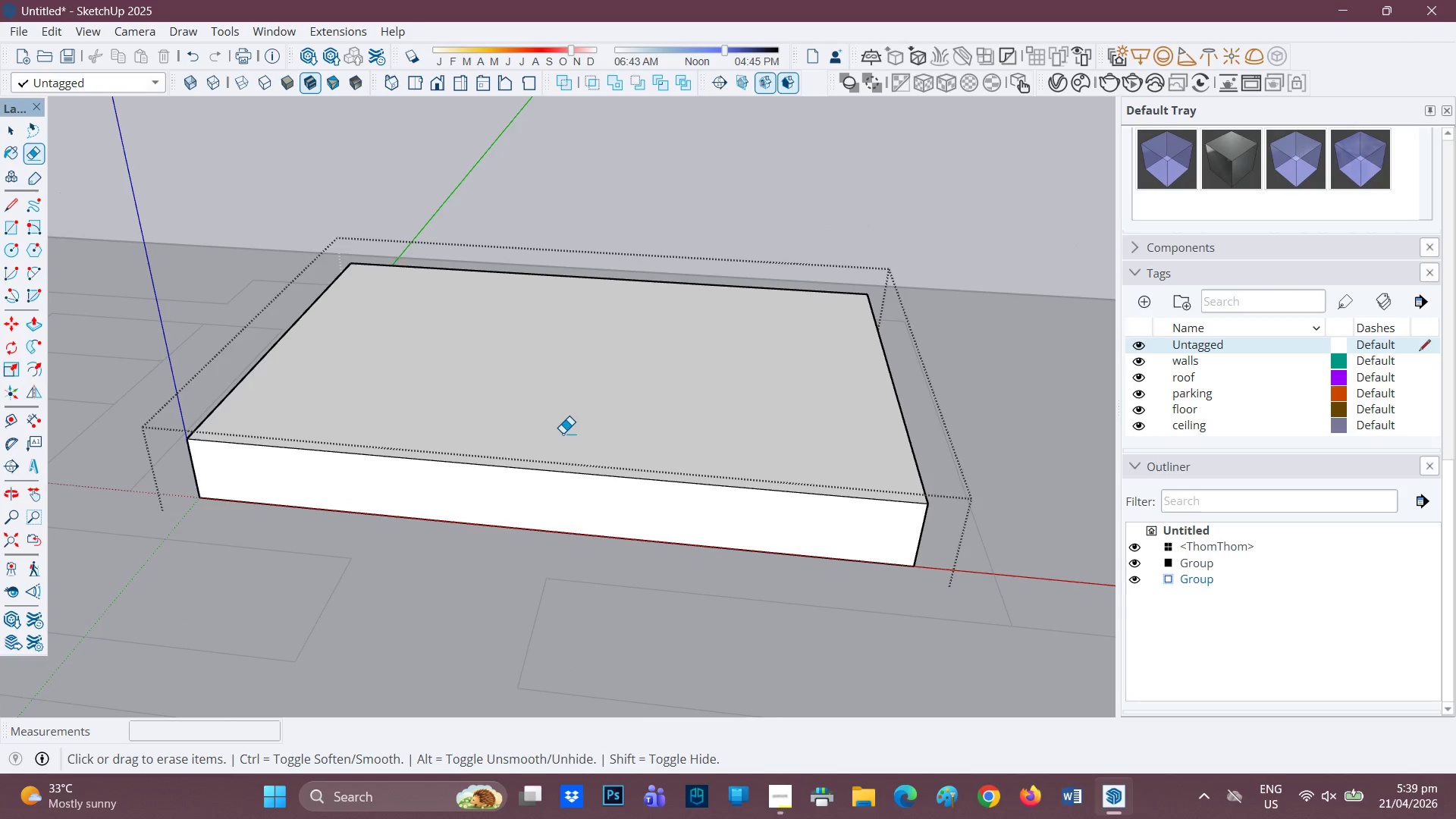 
scroll: coordinate [562, 433], scroll_direction: down, amount: 3.0
 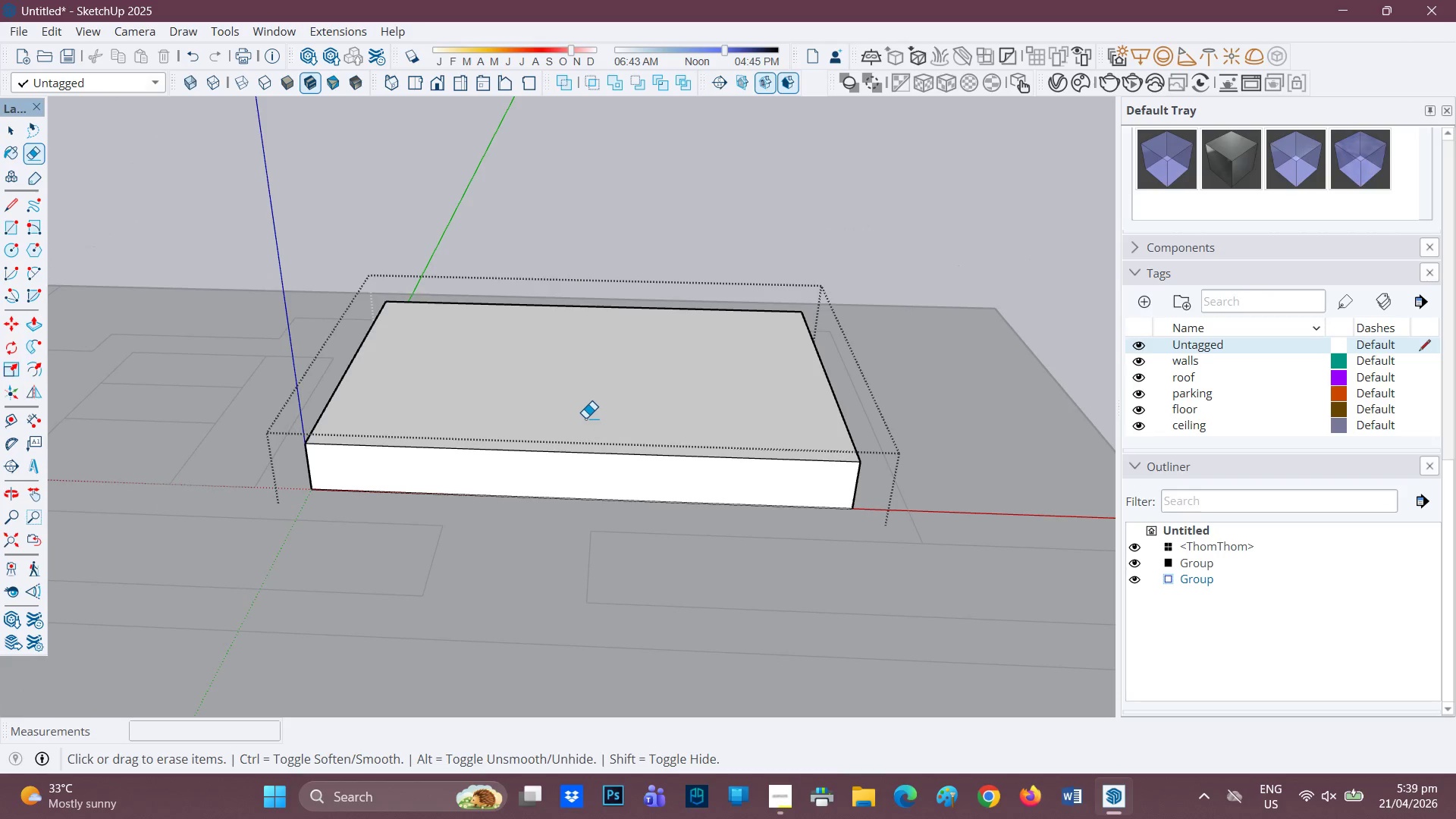 
key(Control+Z)
 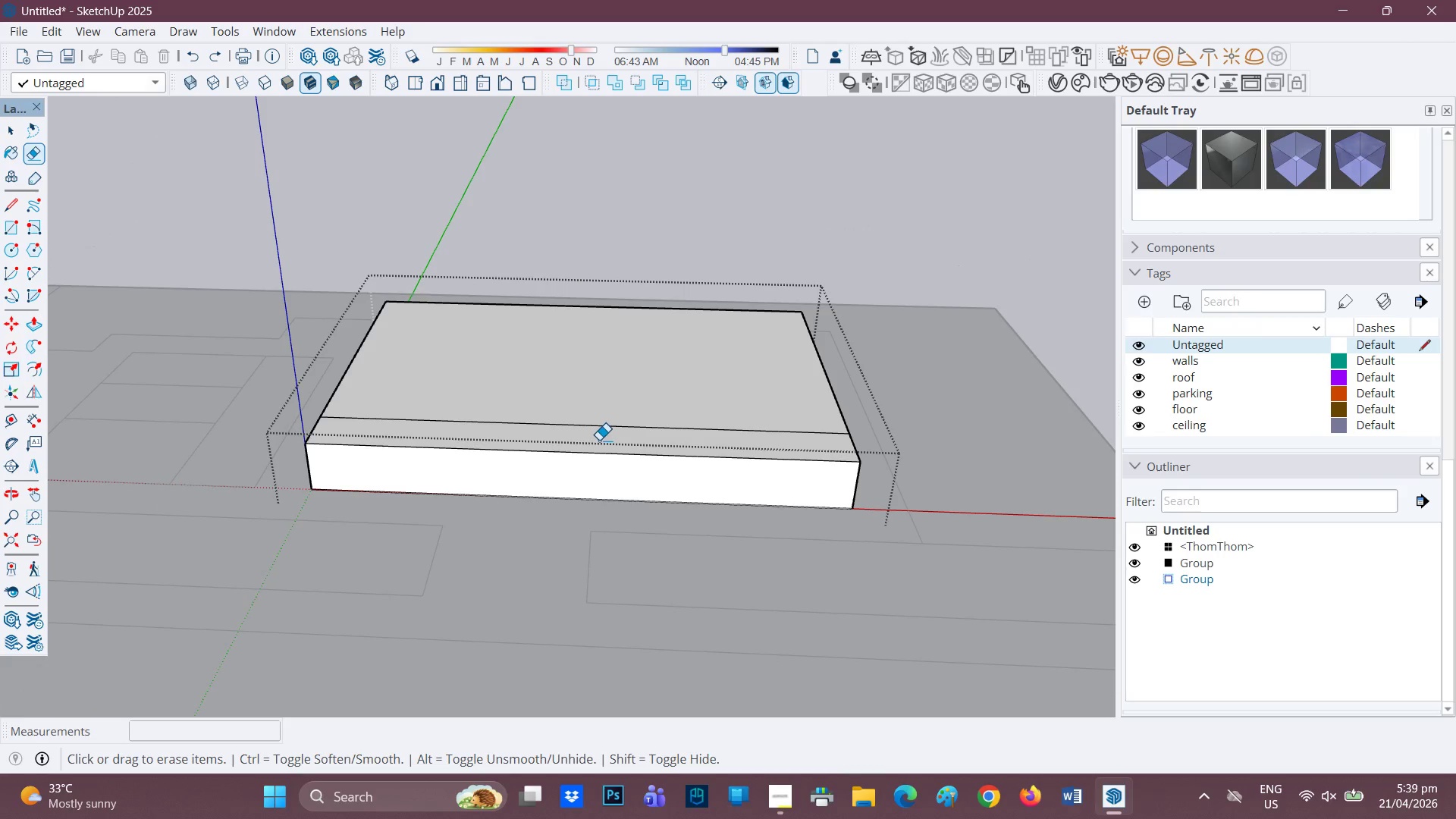 
key(Control+ControlLeft)
 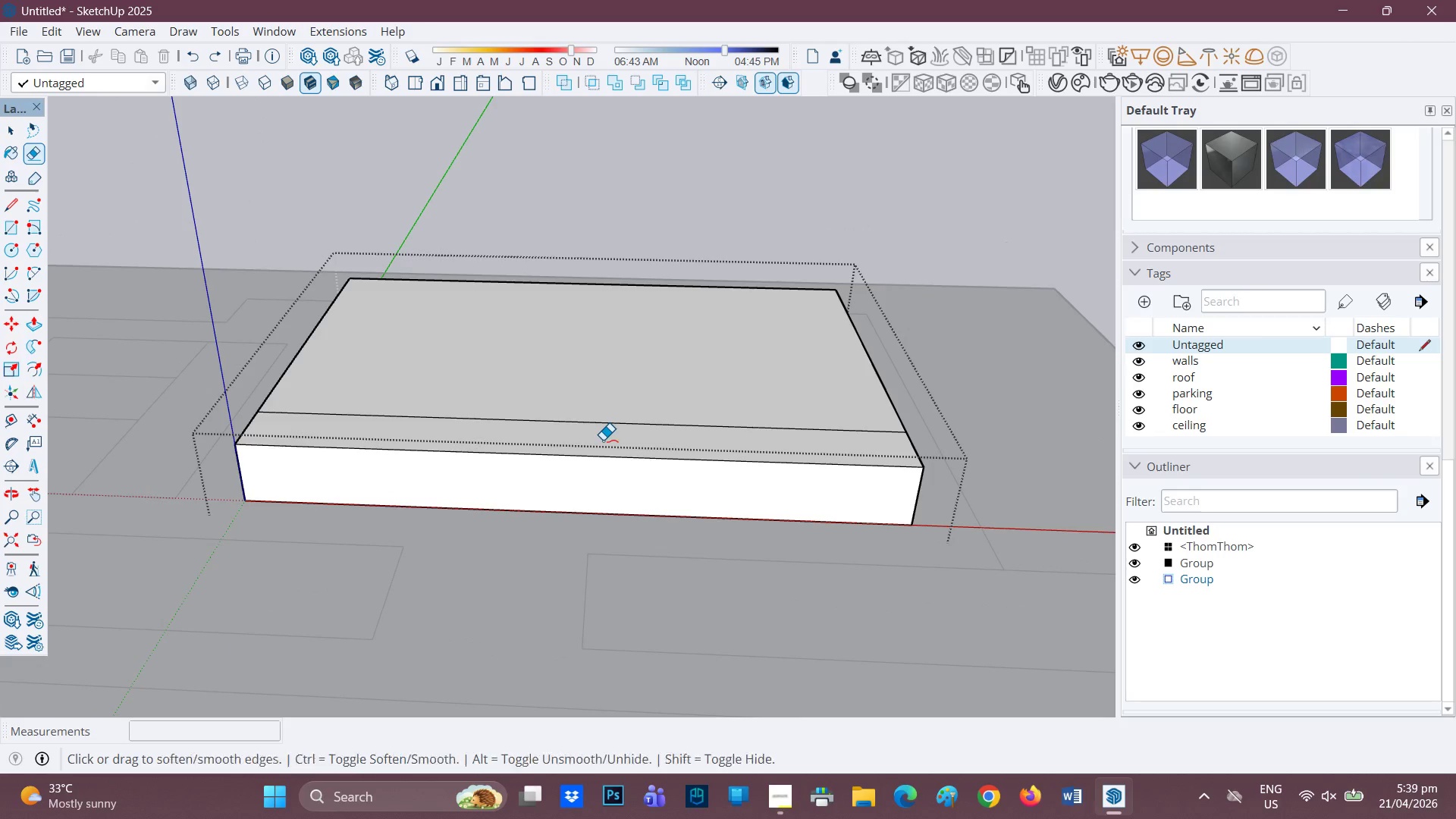 
key(Control+Z)
 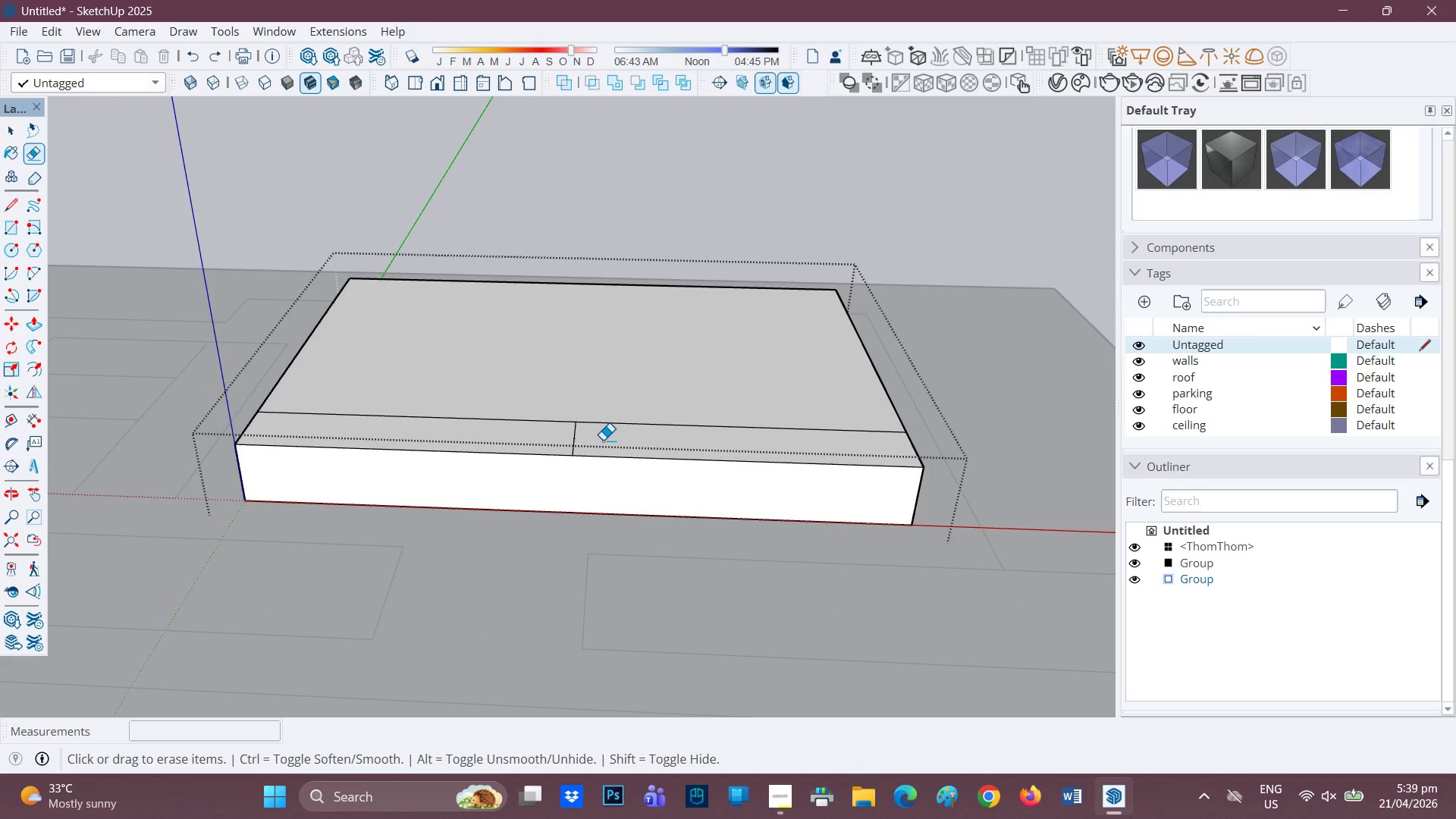 
scroll: coordinate [603, 440], scroll_direction: up, amount: 1.0
 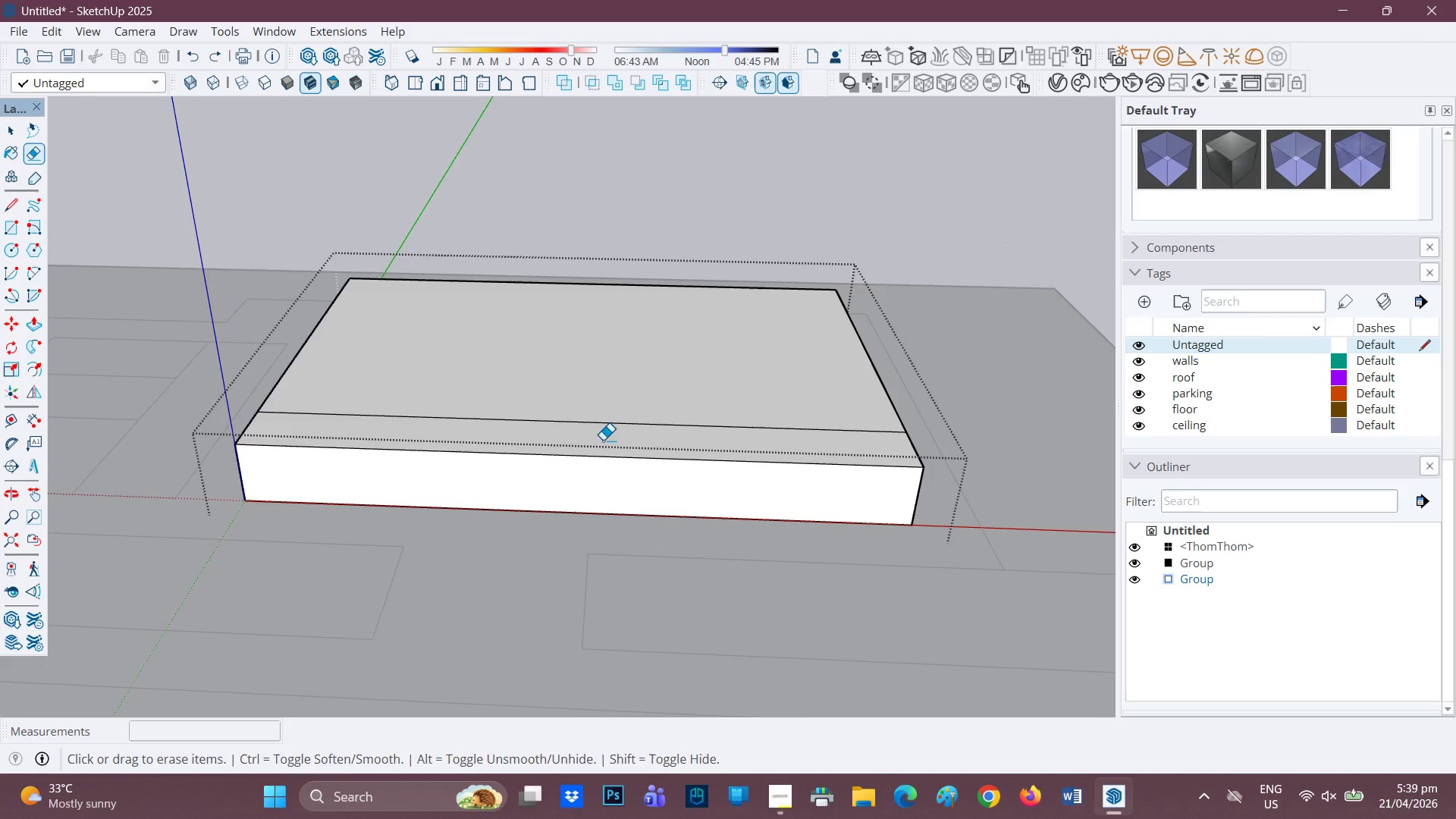 
key(Control+ControlLeft)
 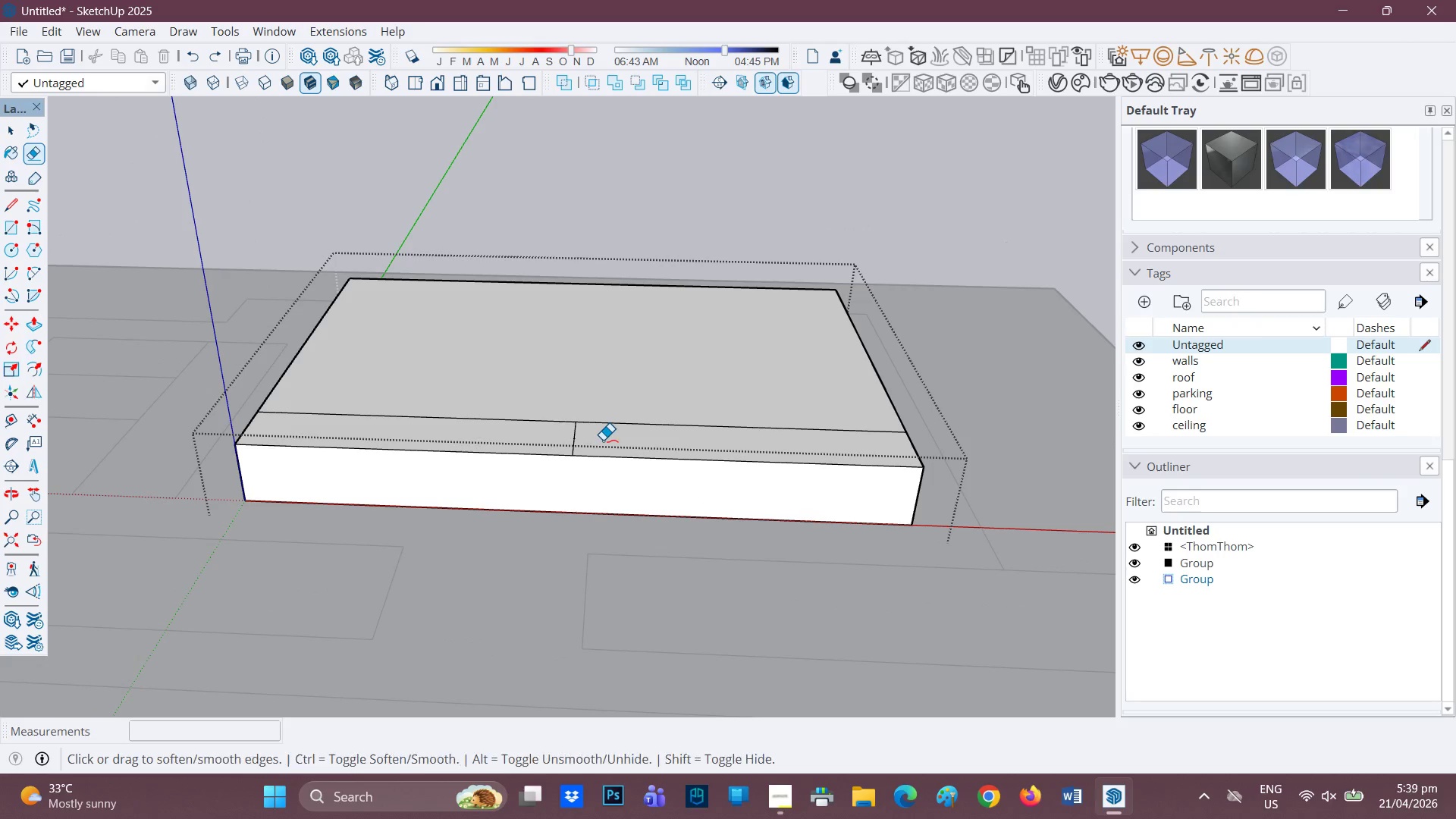 
key(Control+ControlLeft)
 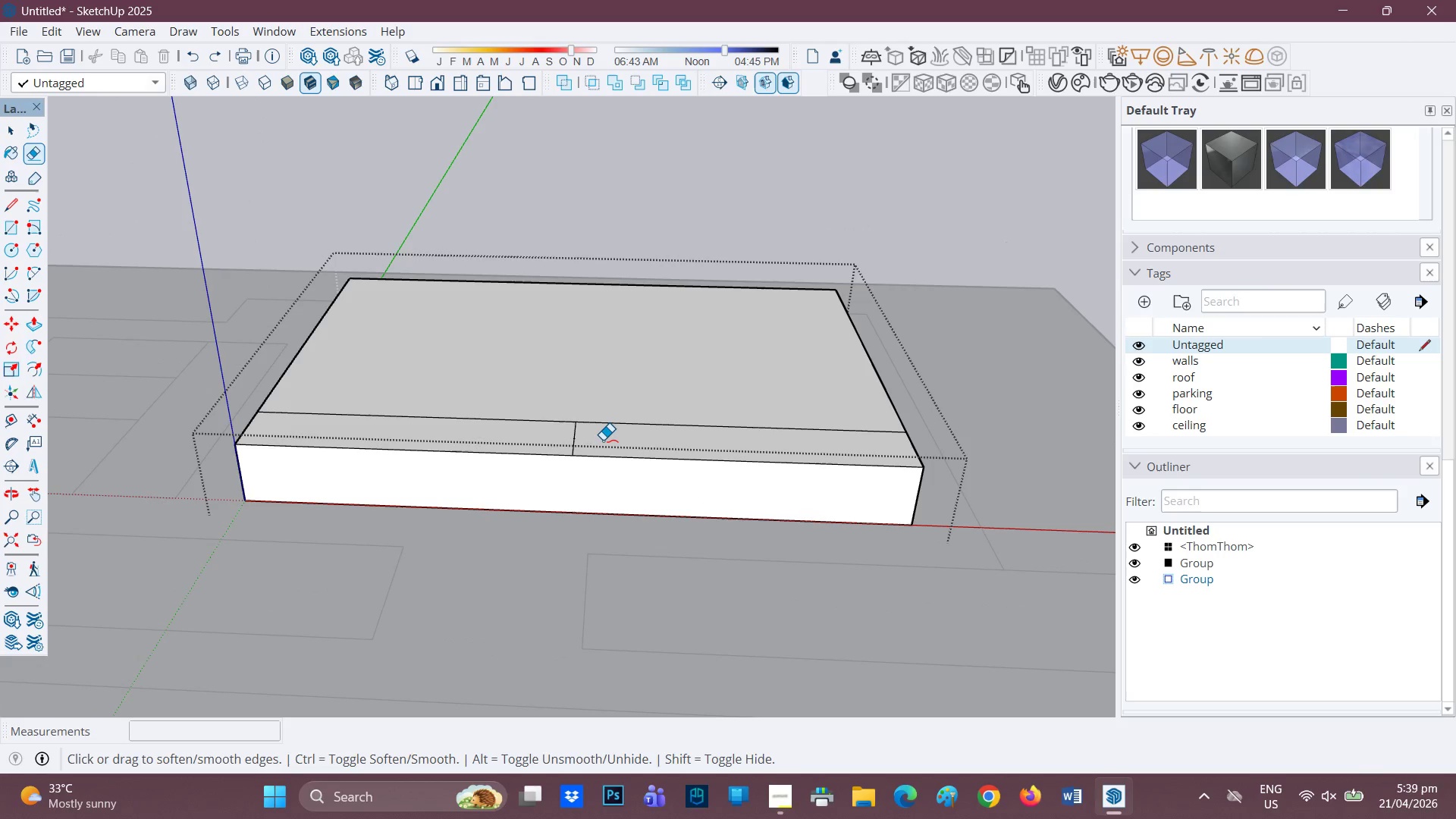 
key(Control+Z)
 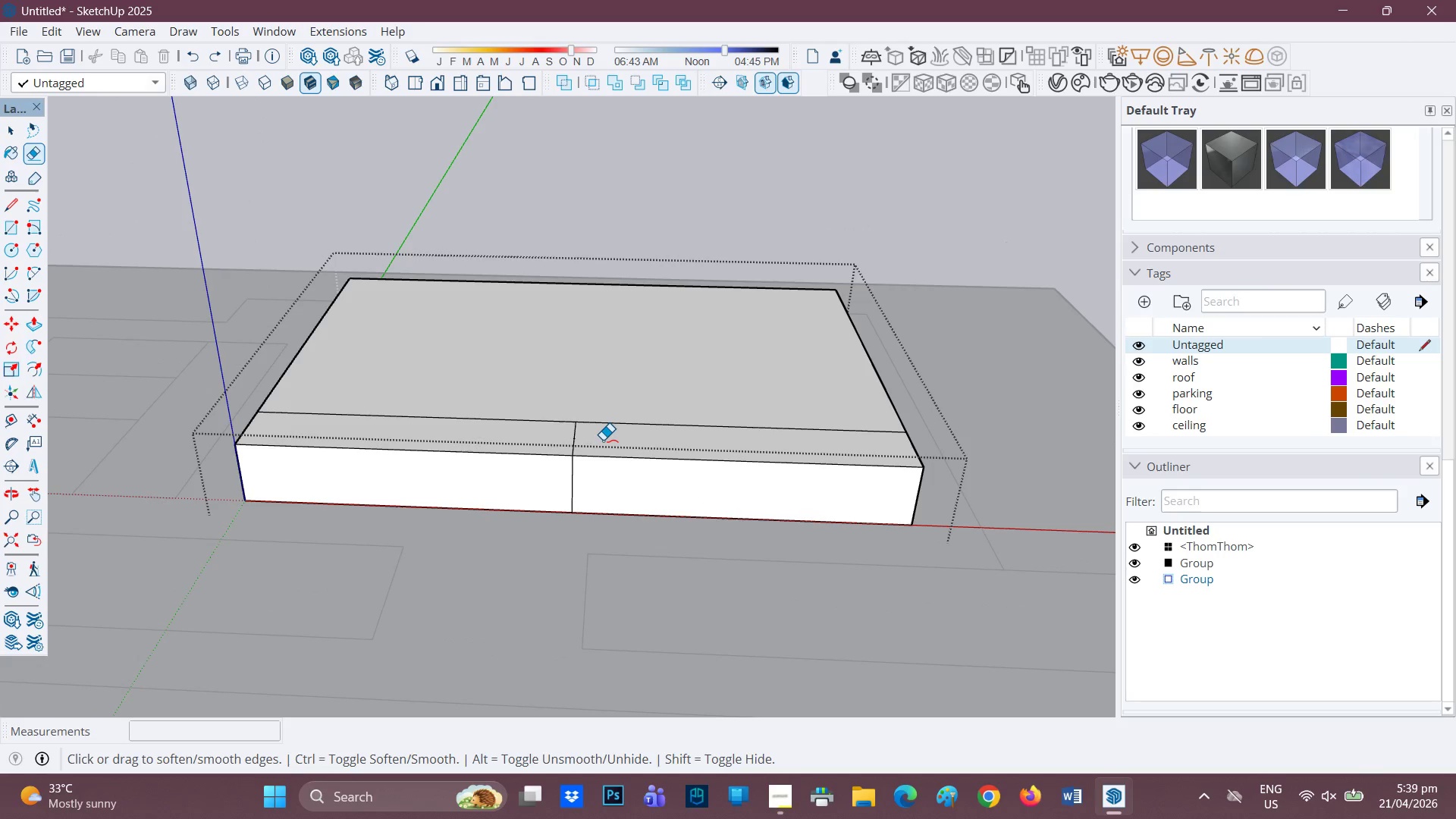 
scroll: coordinate [627, 431], scroll_direction: up, amount: 4.0
 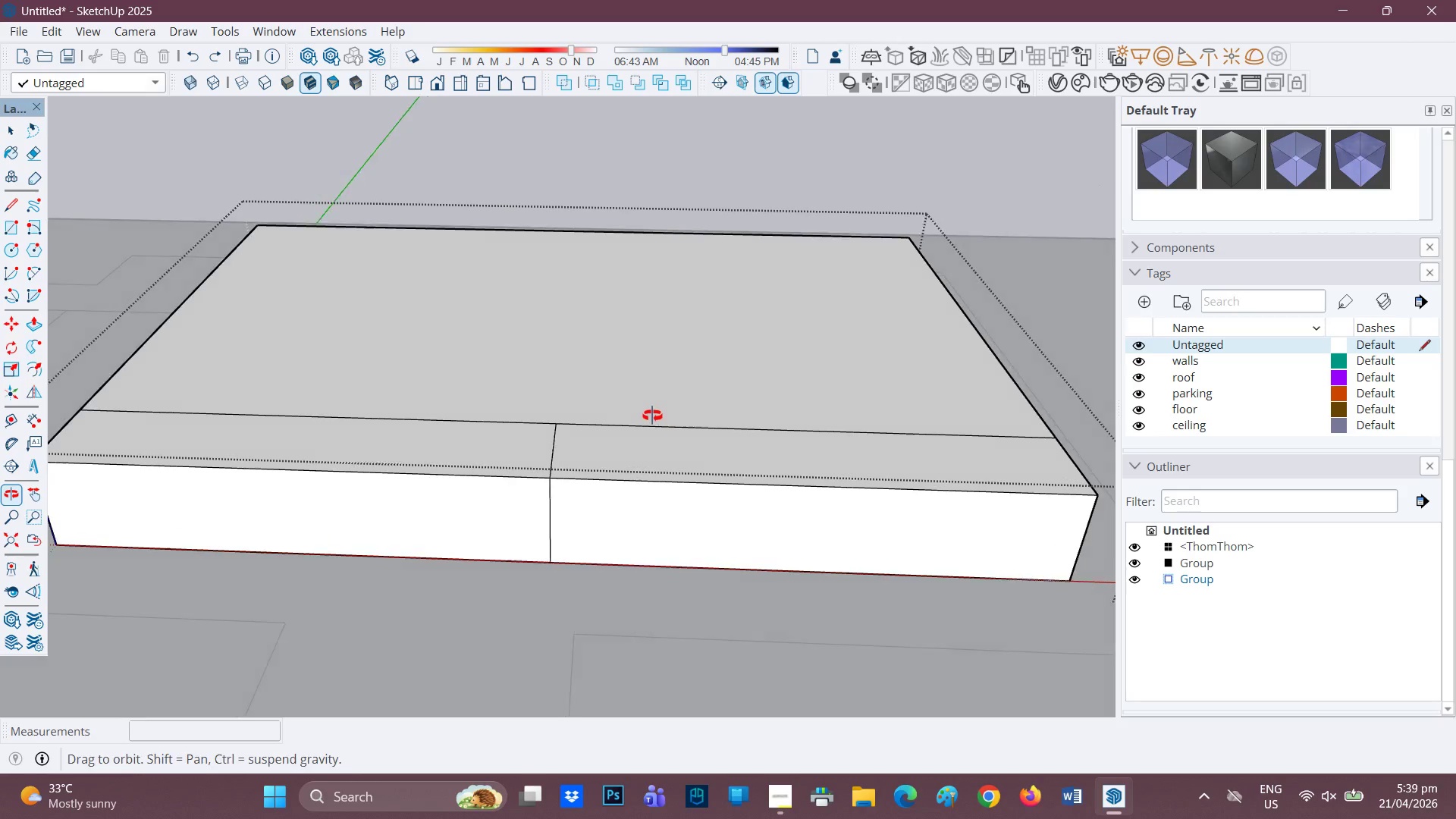 
key(E)
 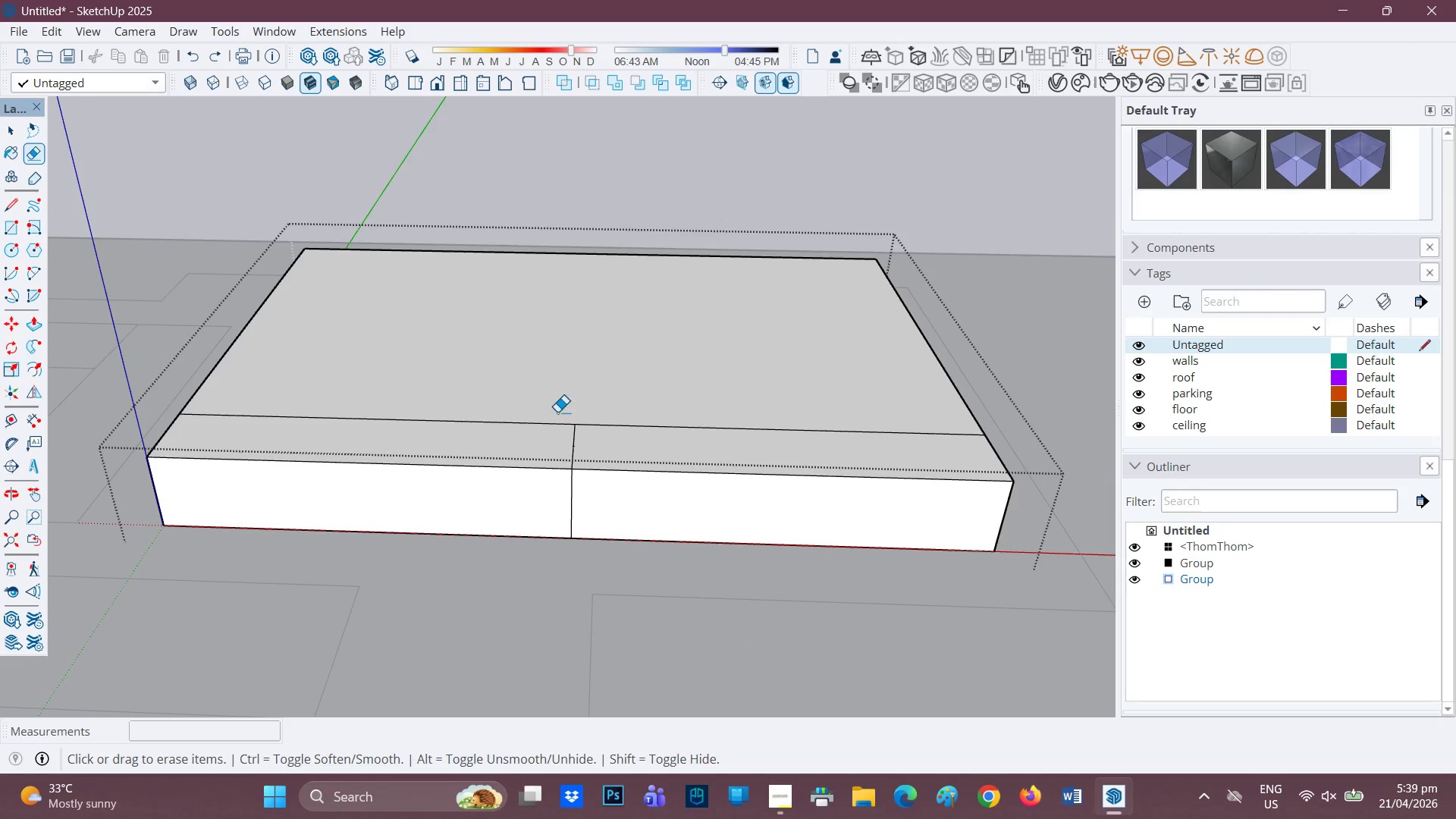 
scroll: coordinate [654, 416], scroll_direction: down, amount: 1.0
 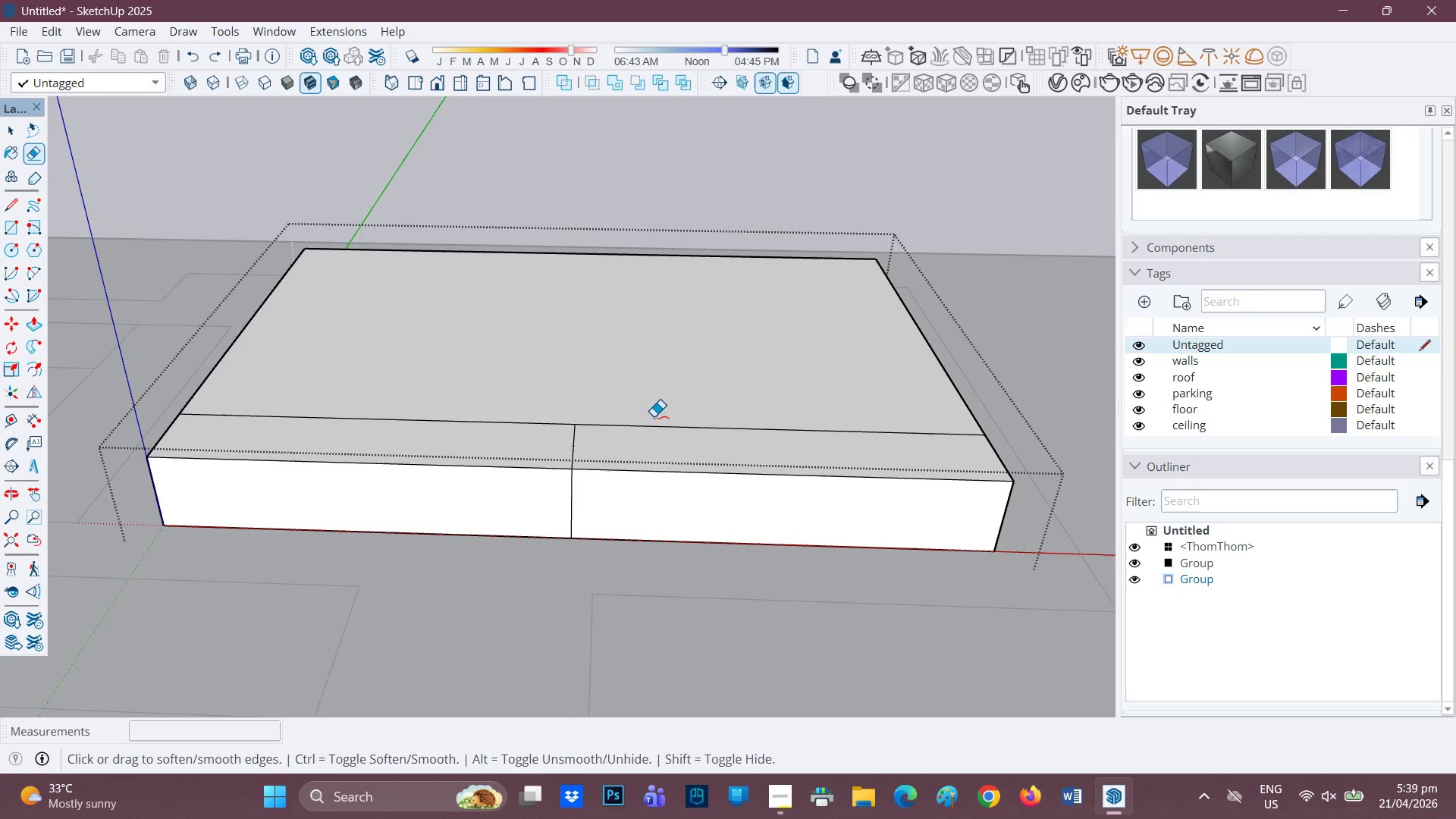 
left_click_drag(start_coordinate=[563, 413], to_coordinate=[574, 433])
 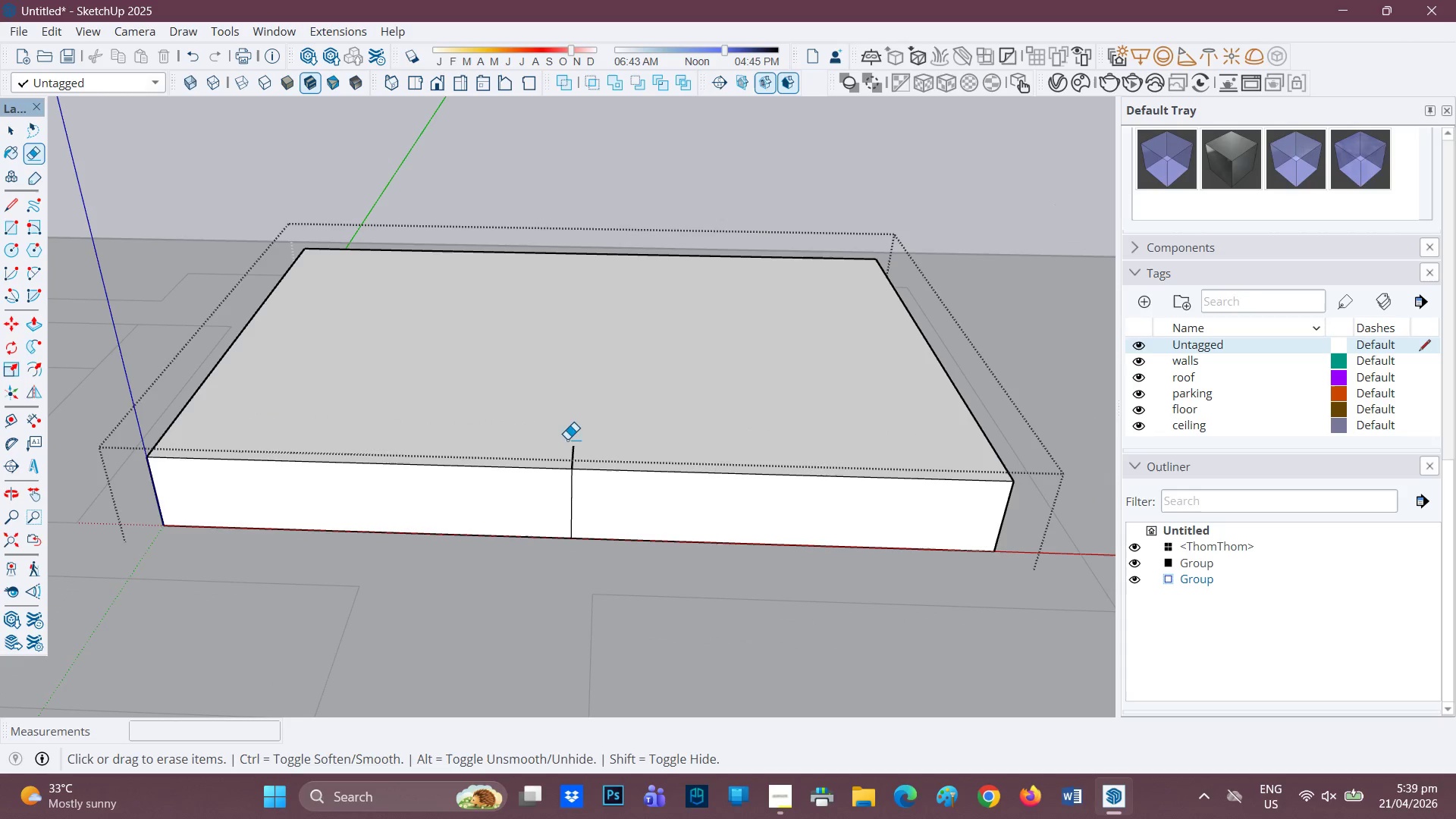 
left_click_drag(start_coordinate=[562, 450], to_coordinate=[576, 453])
 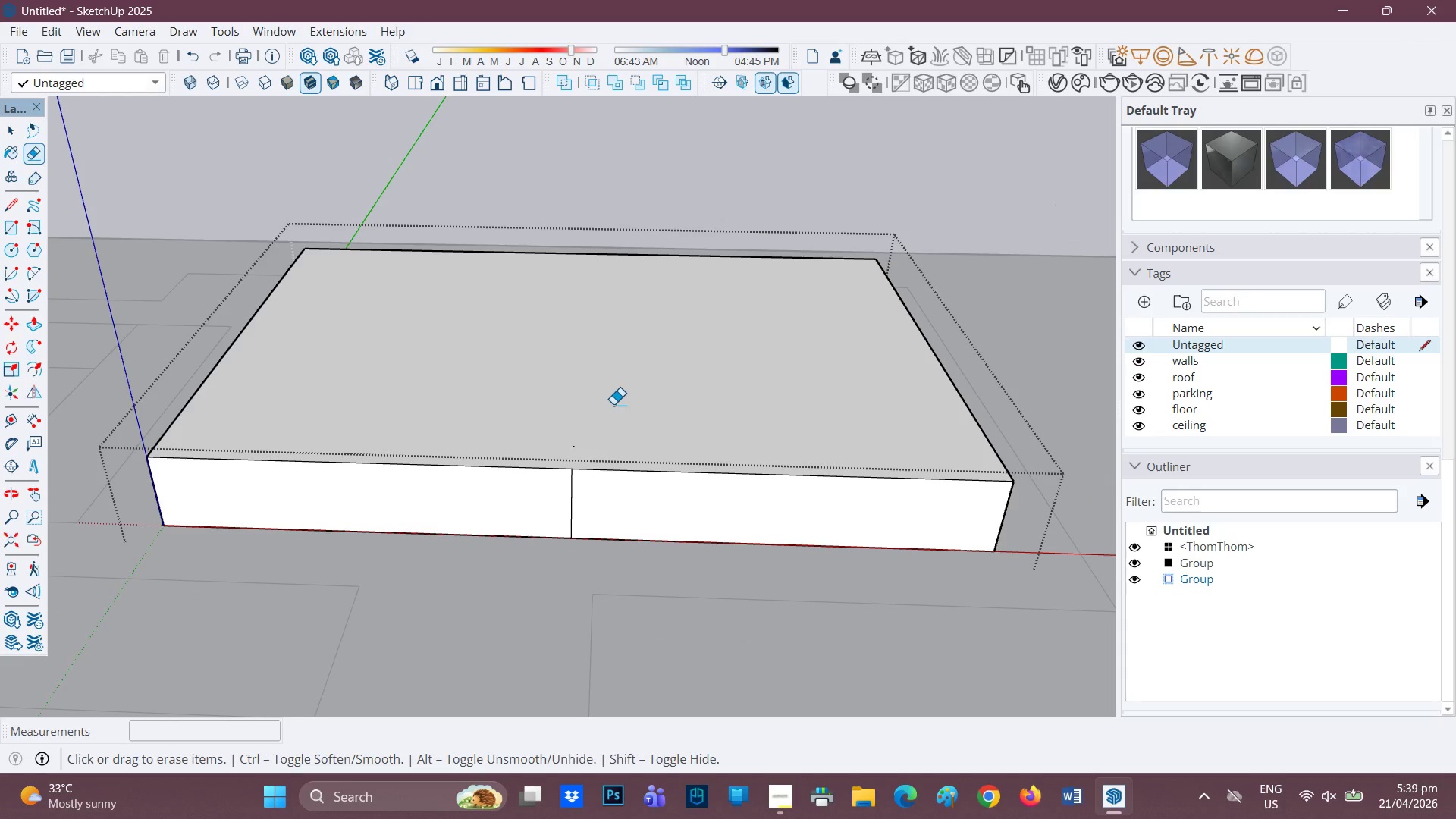 
key(Control+ControlLeft)
 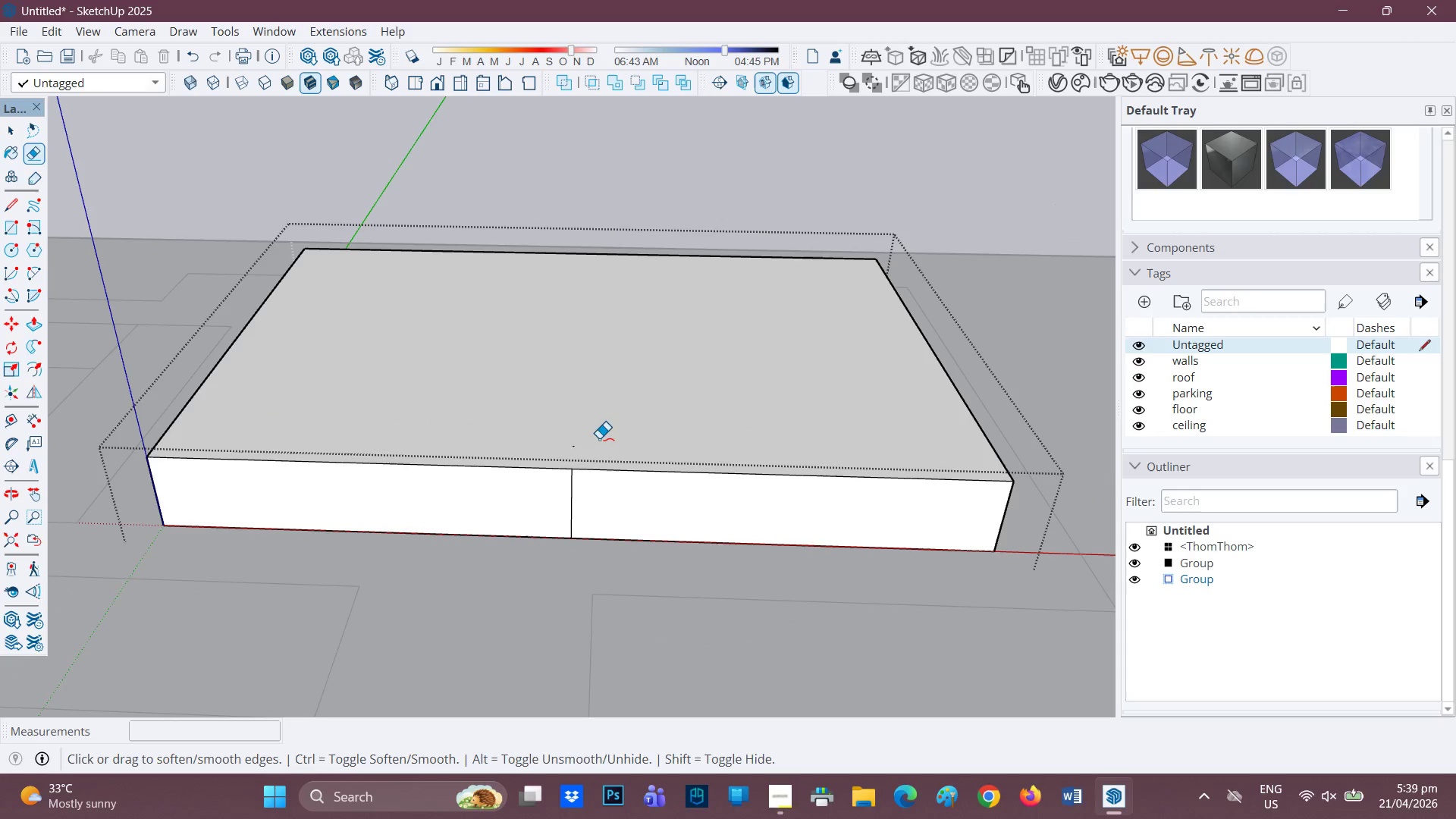 
key(Control+ControlLeft)
 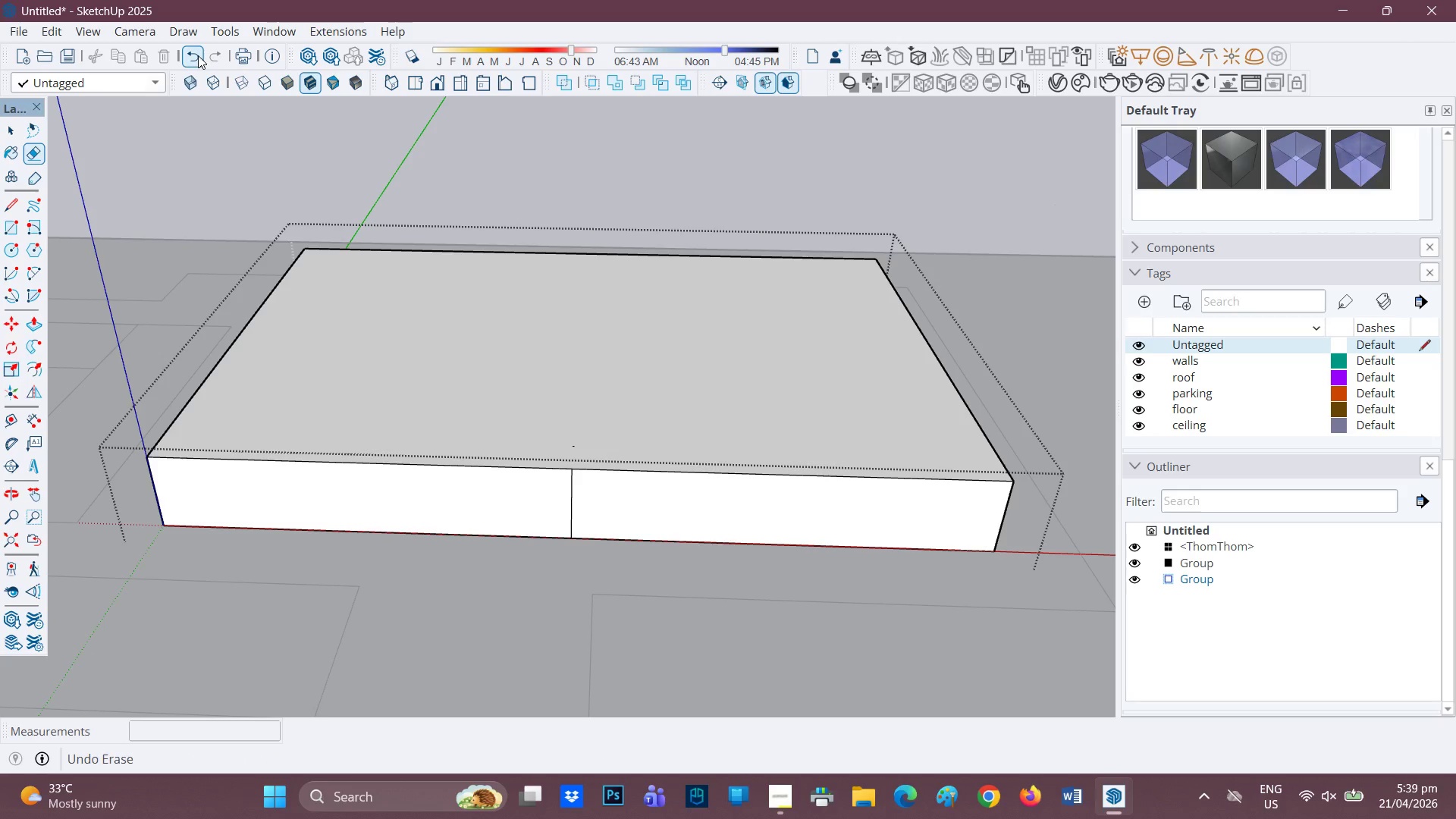 
double_click([198, 55])
 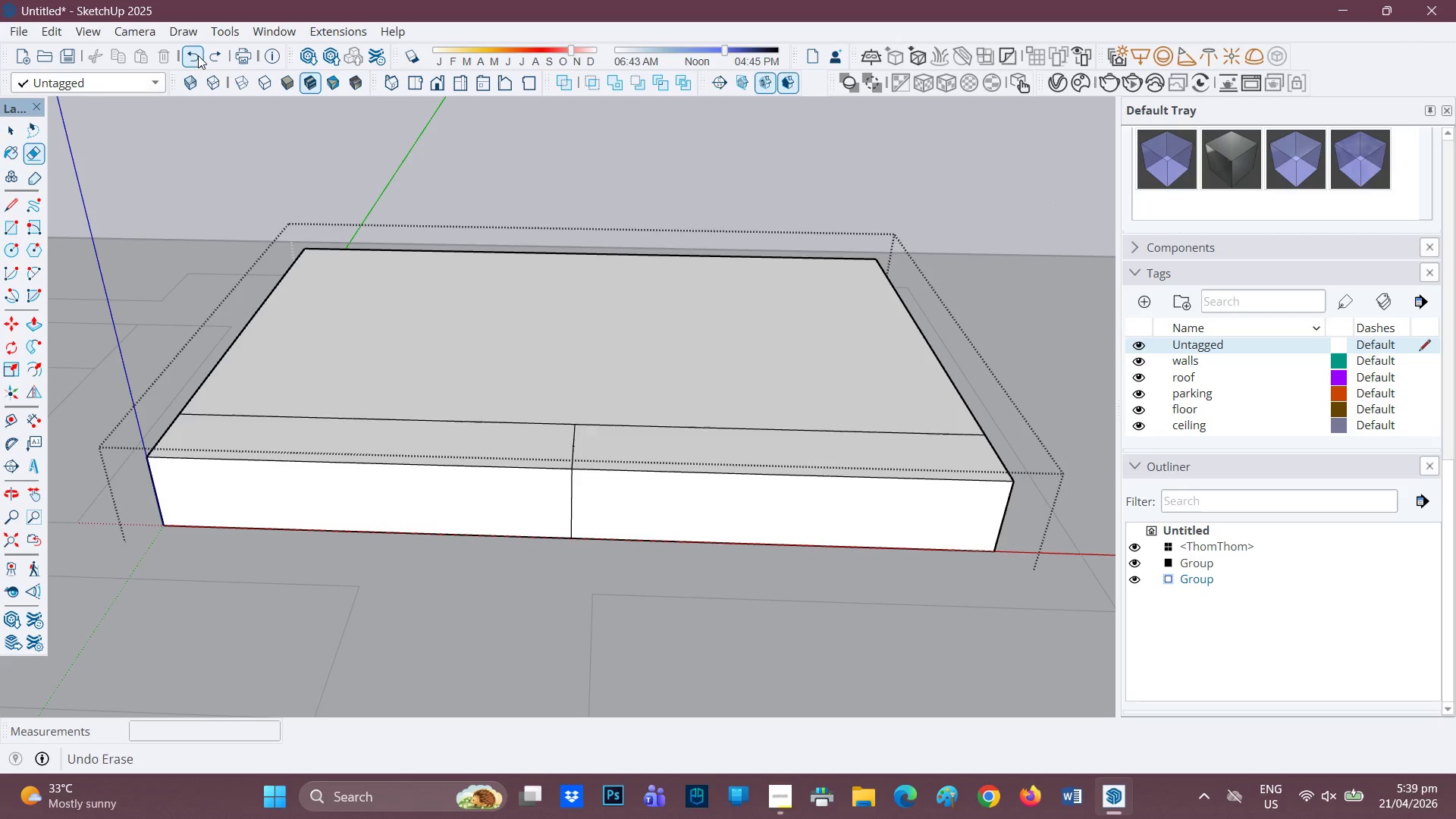 
triple_click([198, 55])
 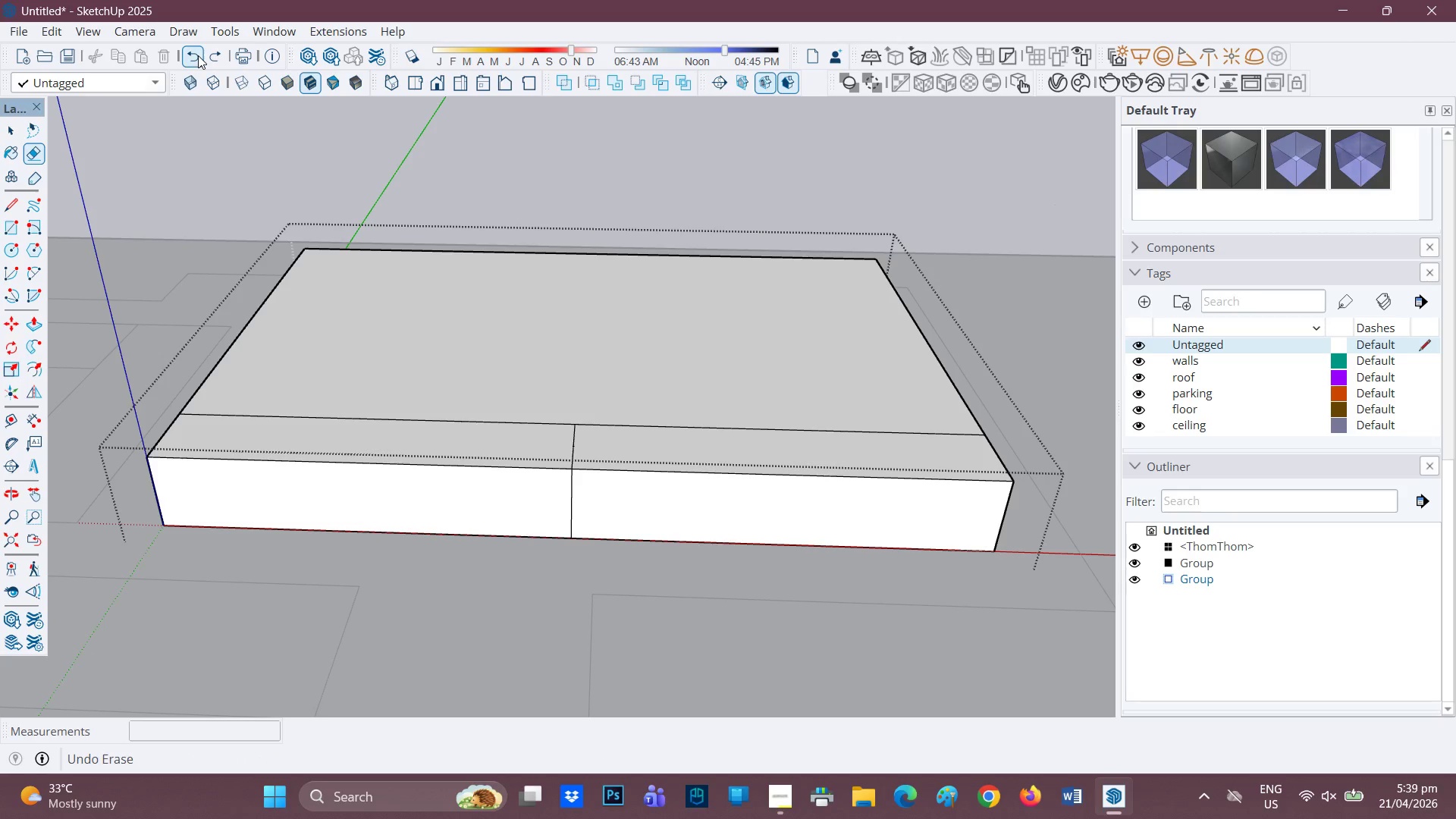 
triple_click([198, 55])
 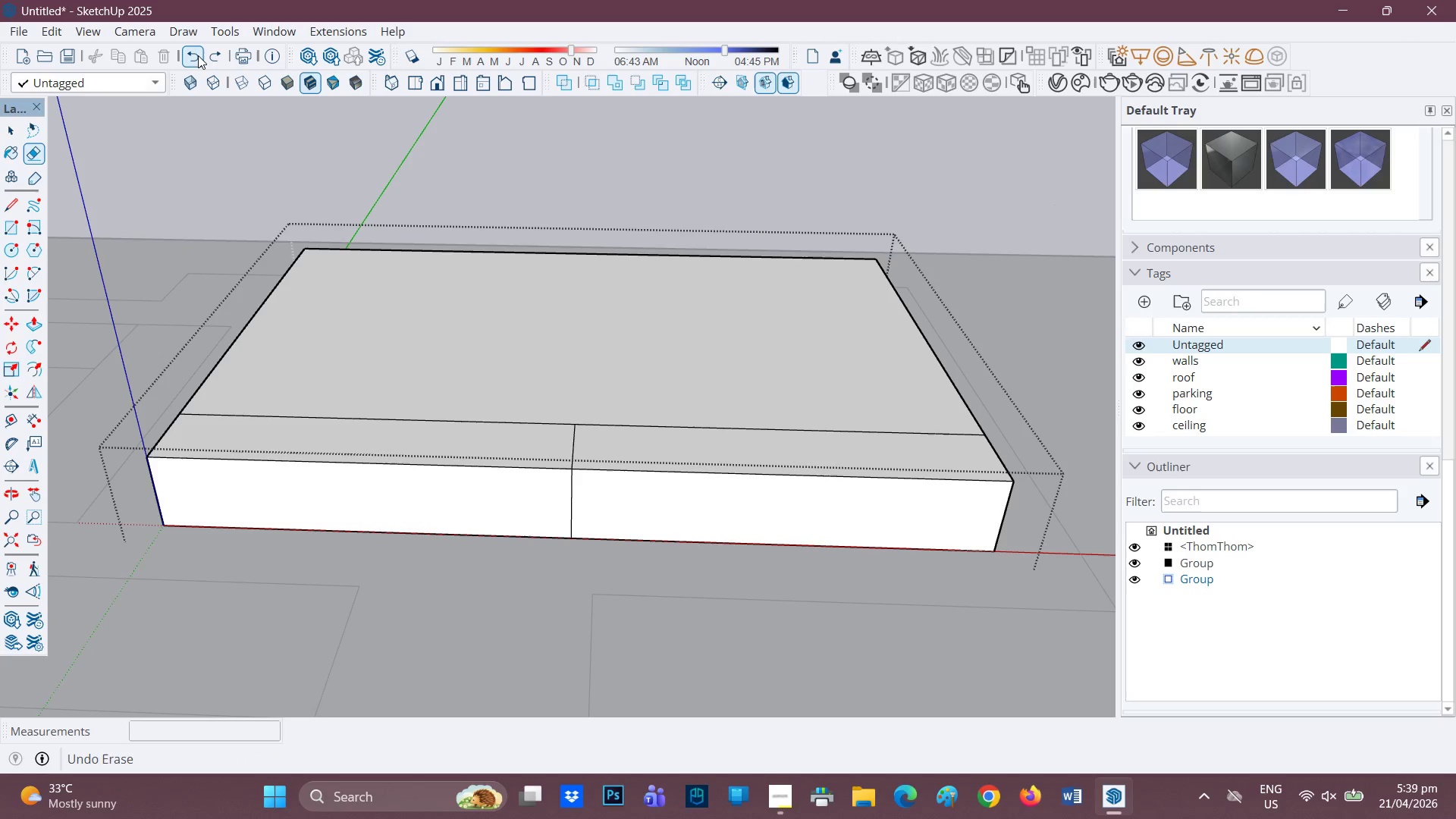 
triple_click([198, 55])
 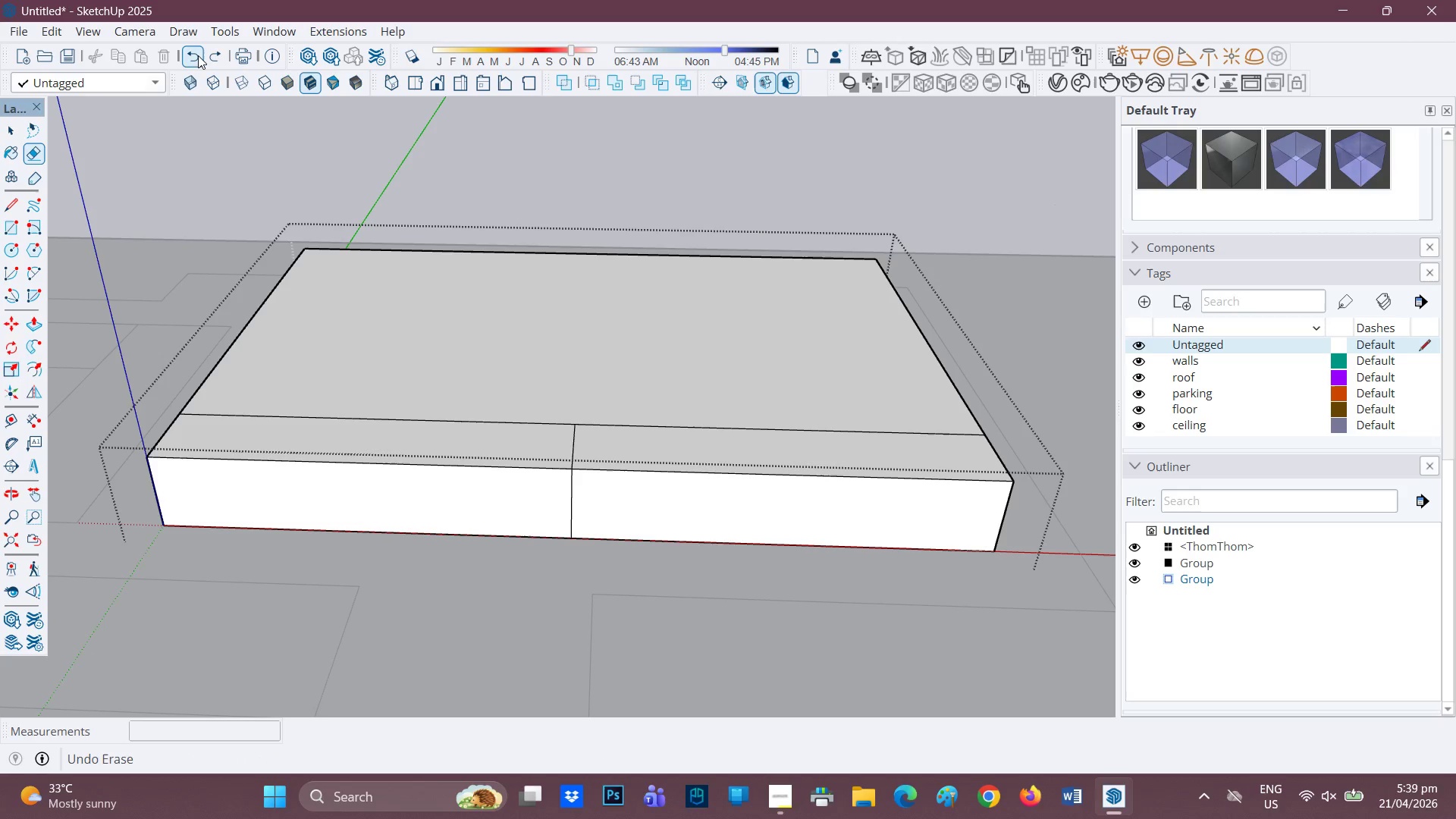 
triple_click([198, 55])
 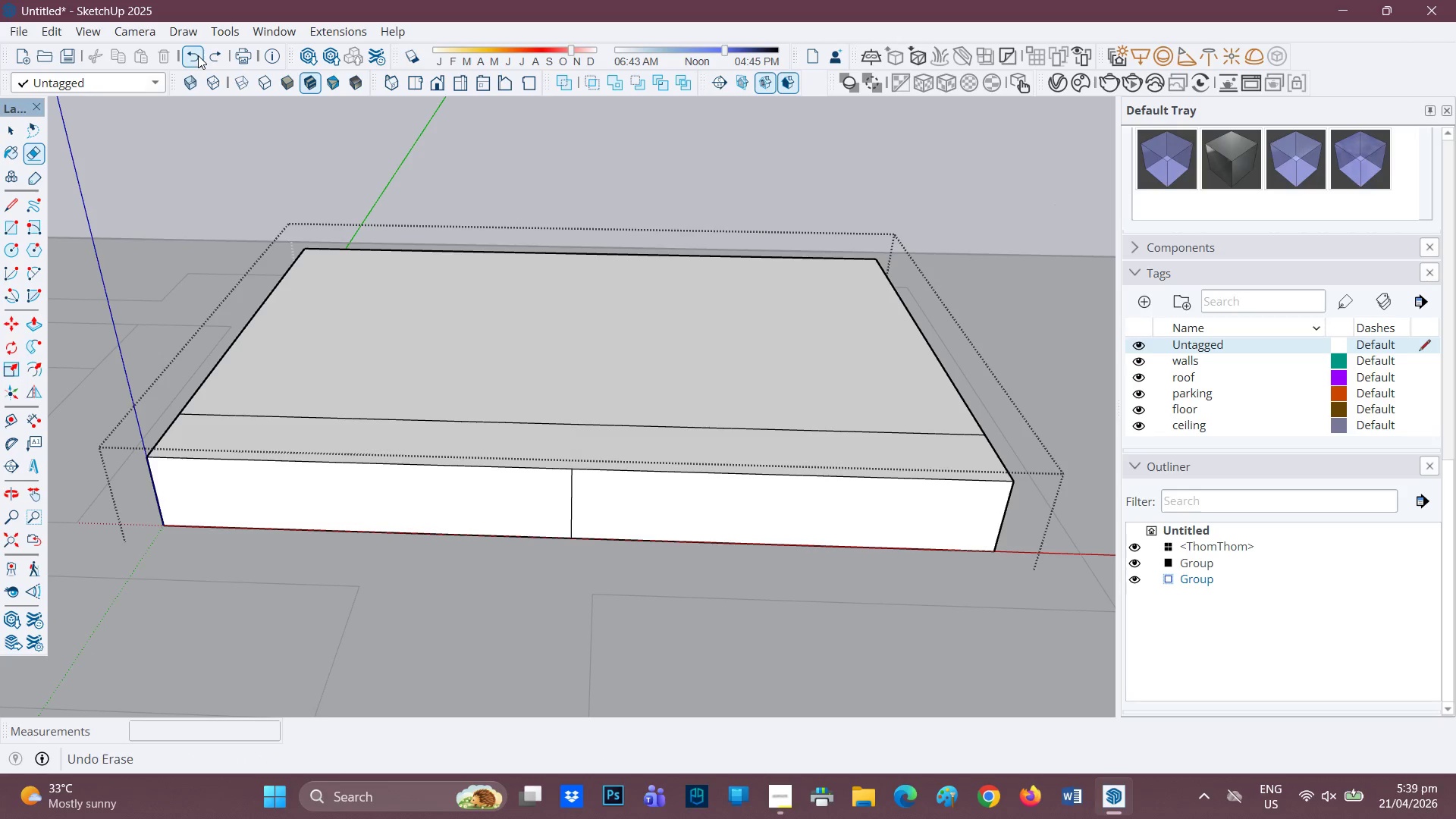 
triple_click([198, 55])
 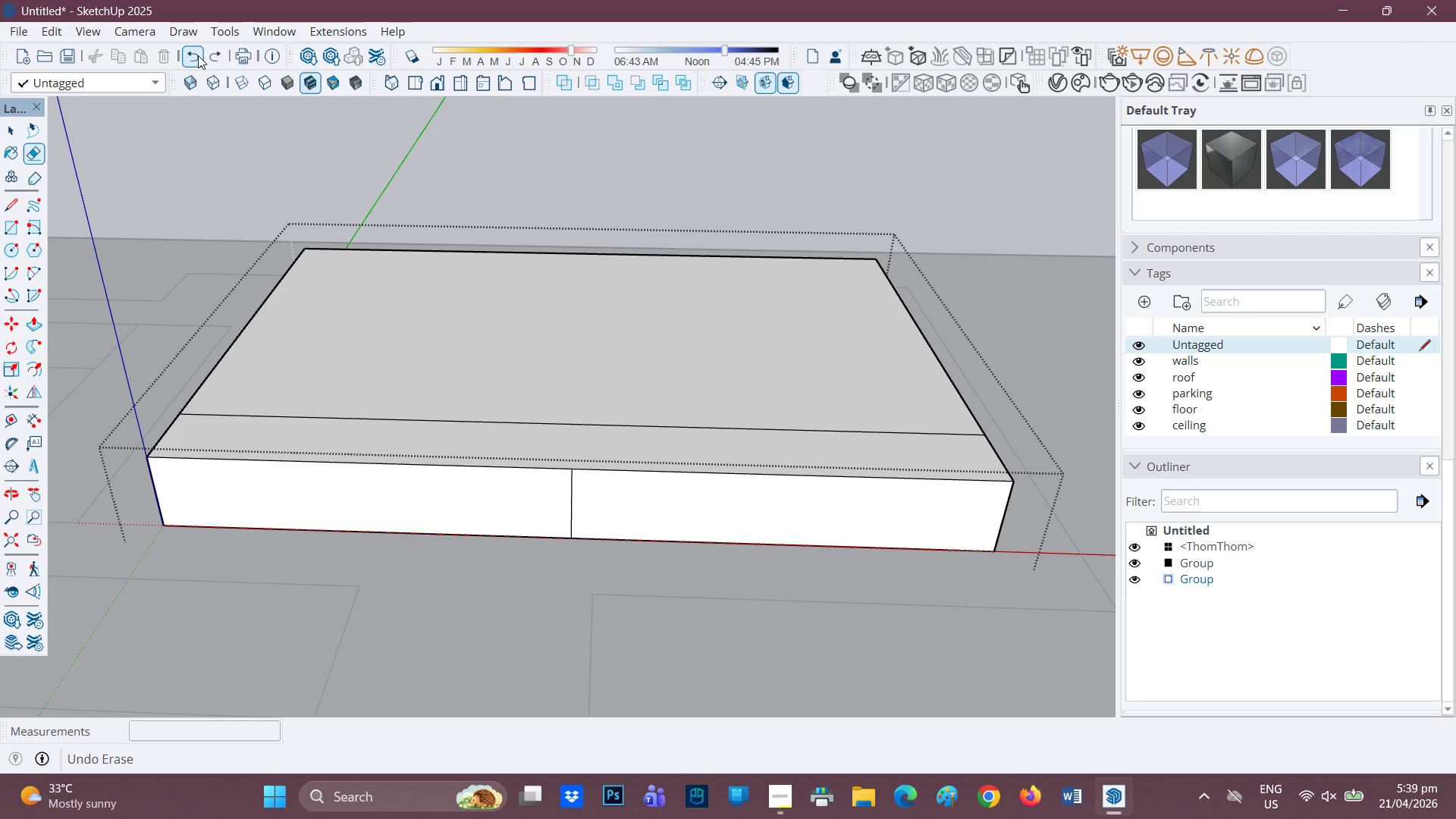 
triple_click([198, 55])
 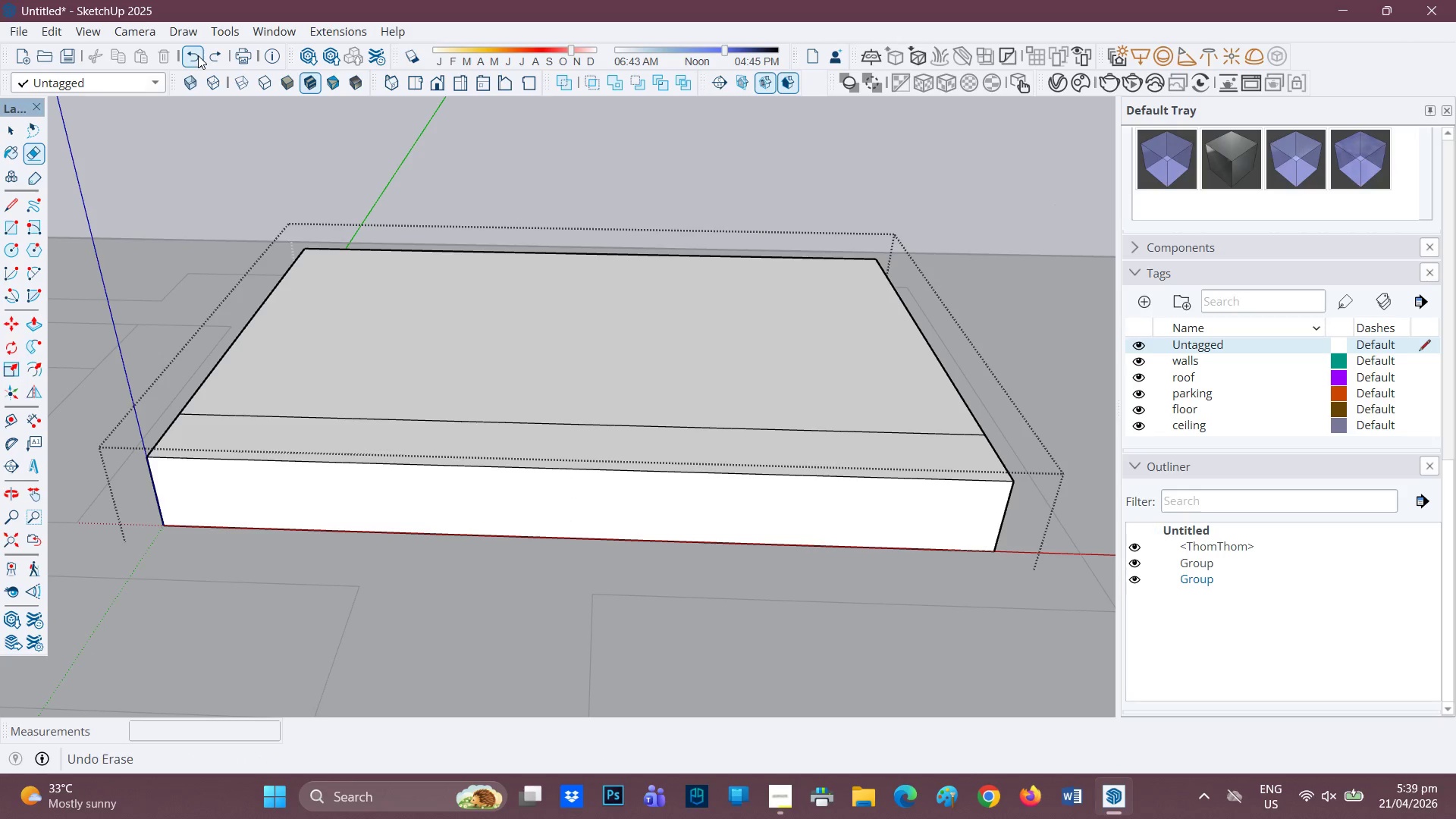 
triple_click([198, 55])
 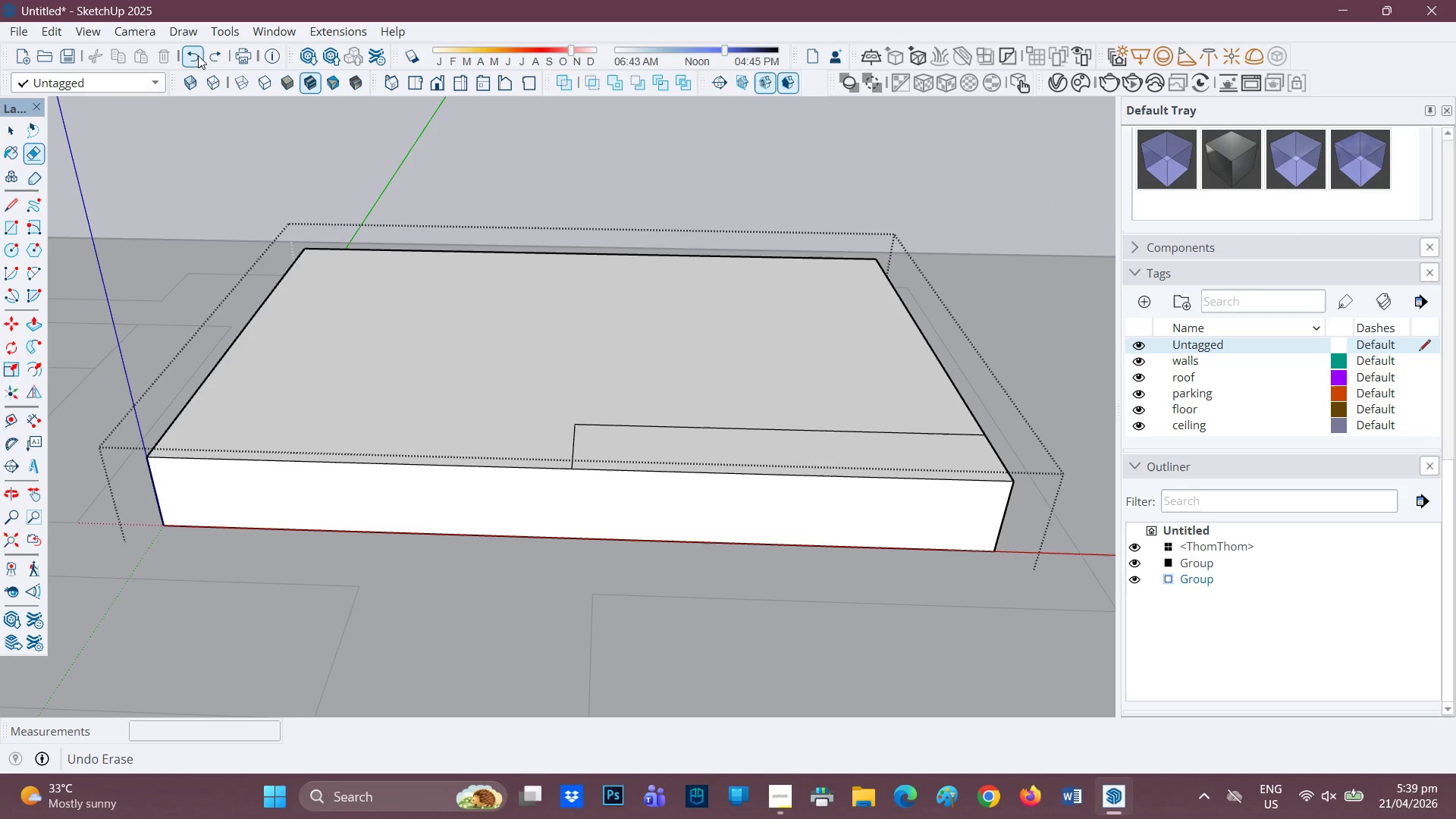 
triple_click([198, 55])
 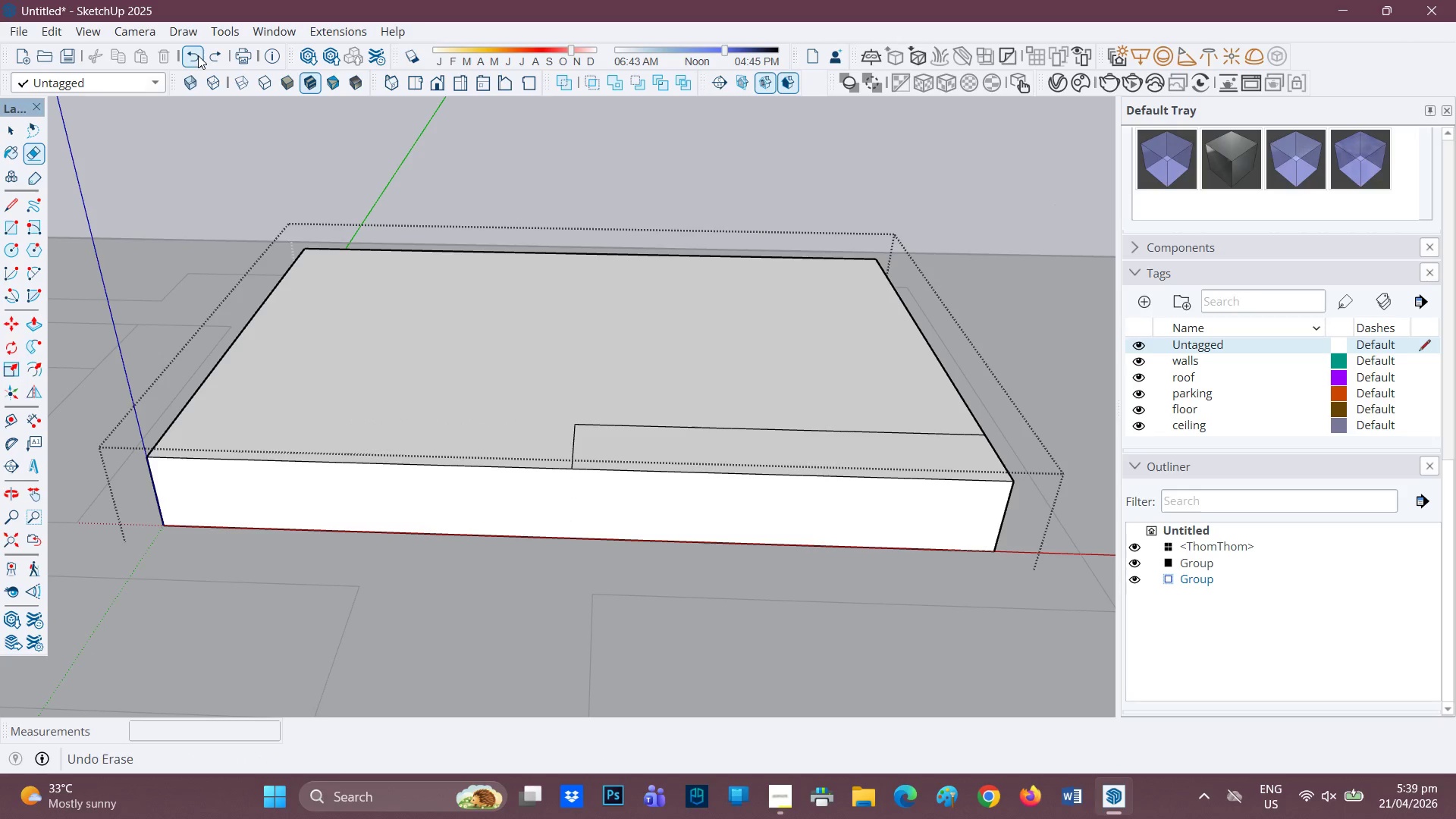 
triple_click([198, 55])
 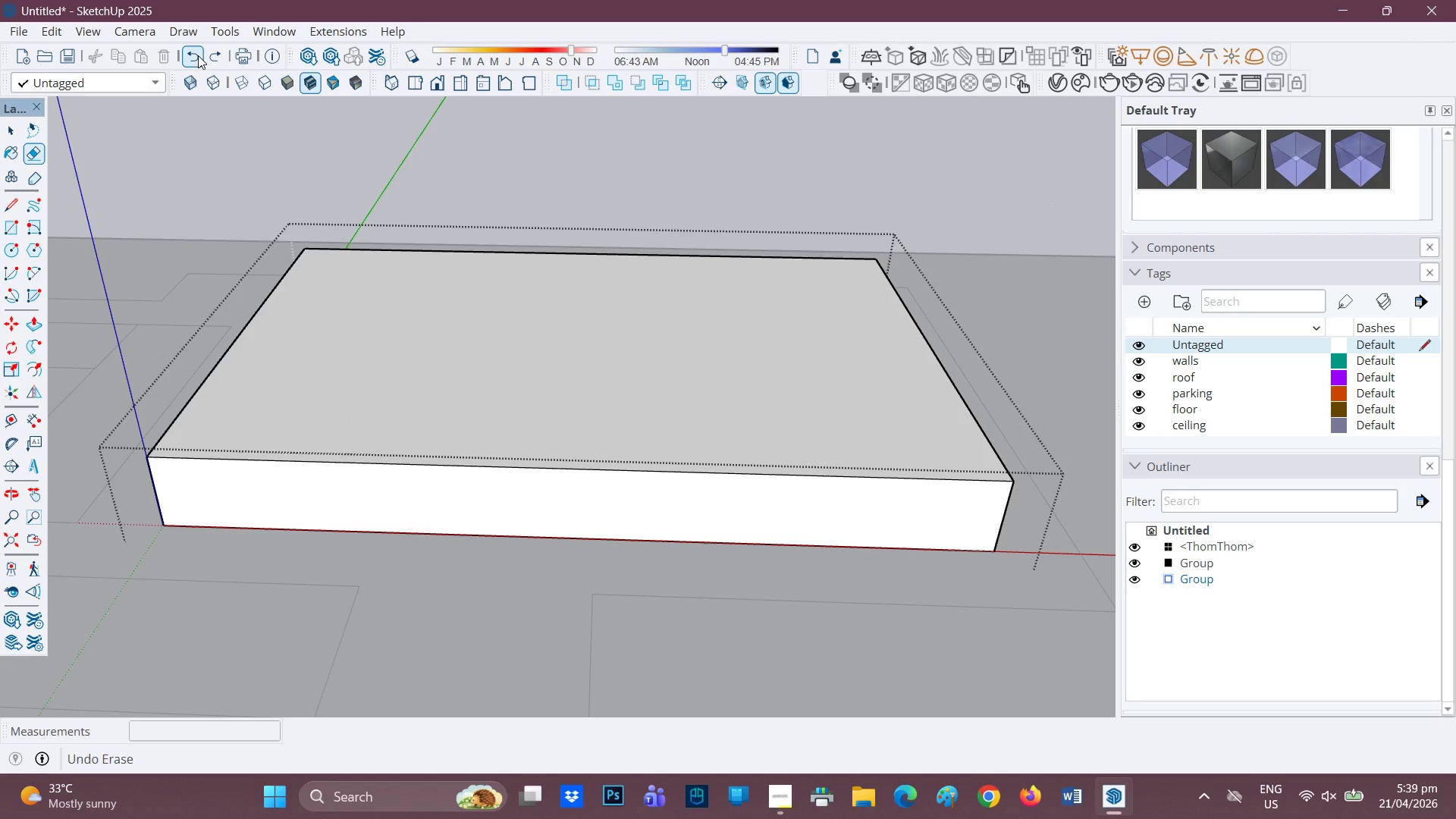 
triple_click([198, 55])
 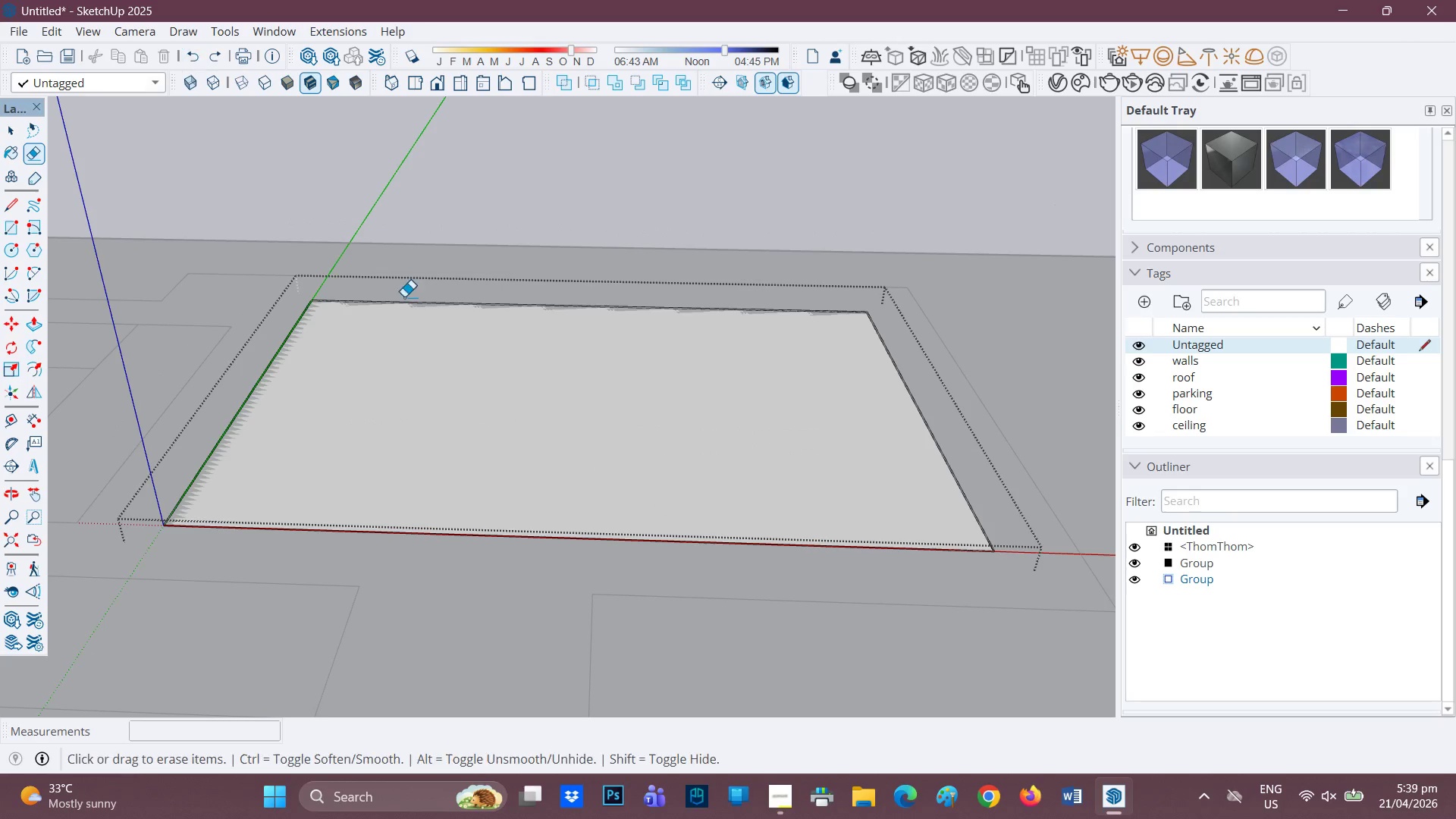 
scroll: coordinate [508, 447], scroll_direction: none, amount: 0.0
 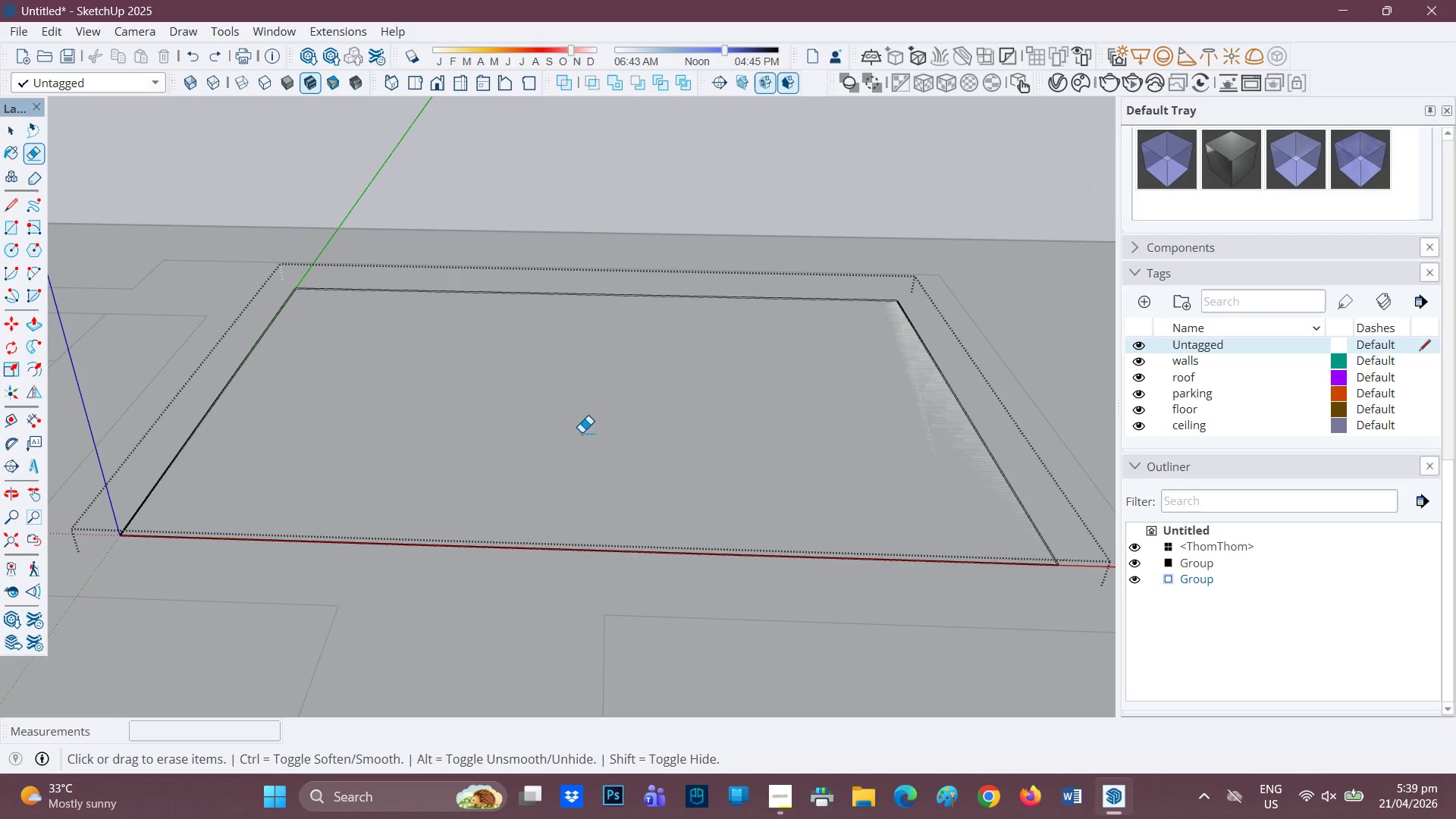 
key(P)
 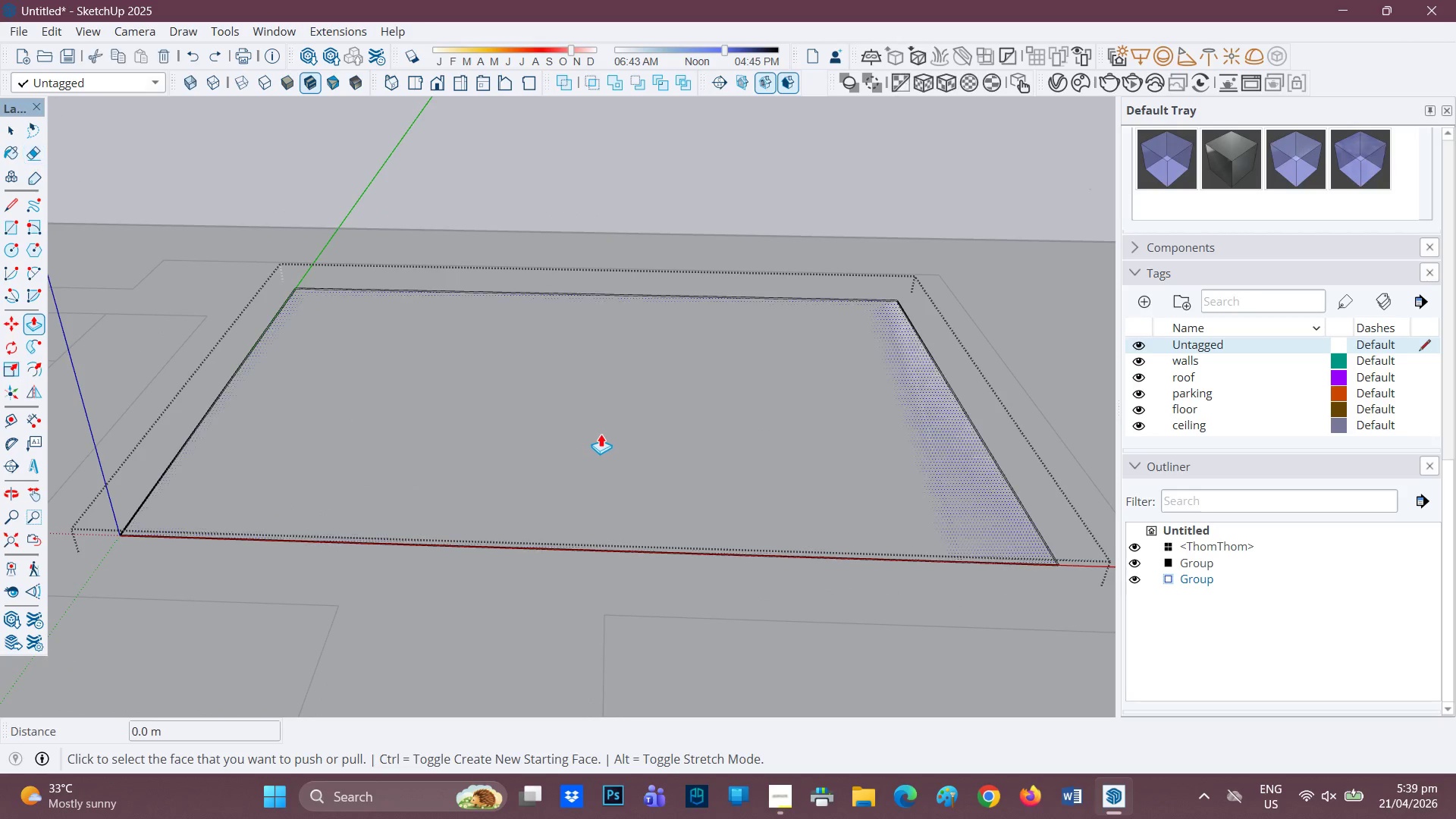 
left_click([601, 434])
 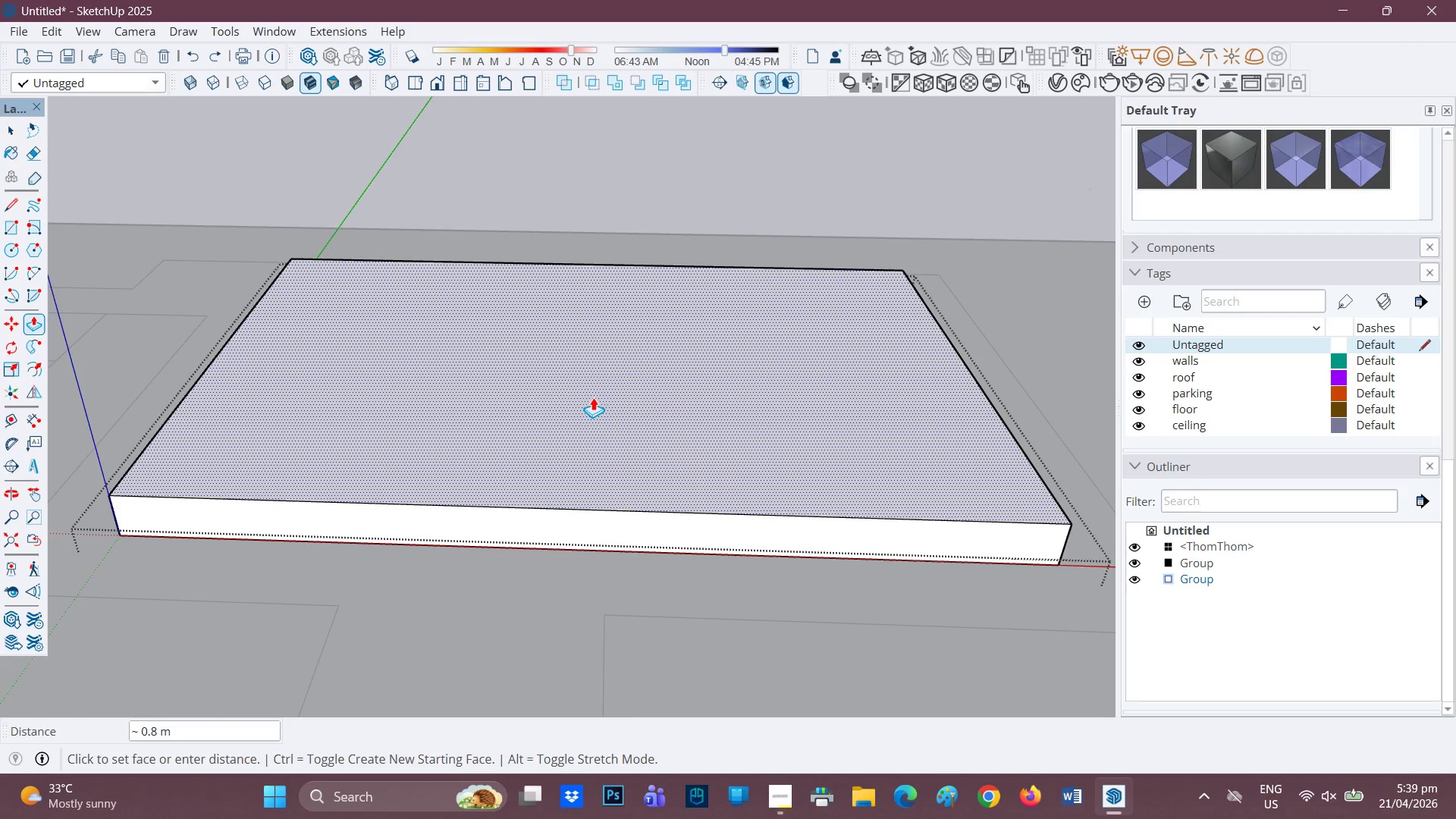 
key(1)
 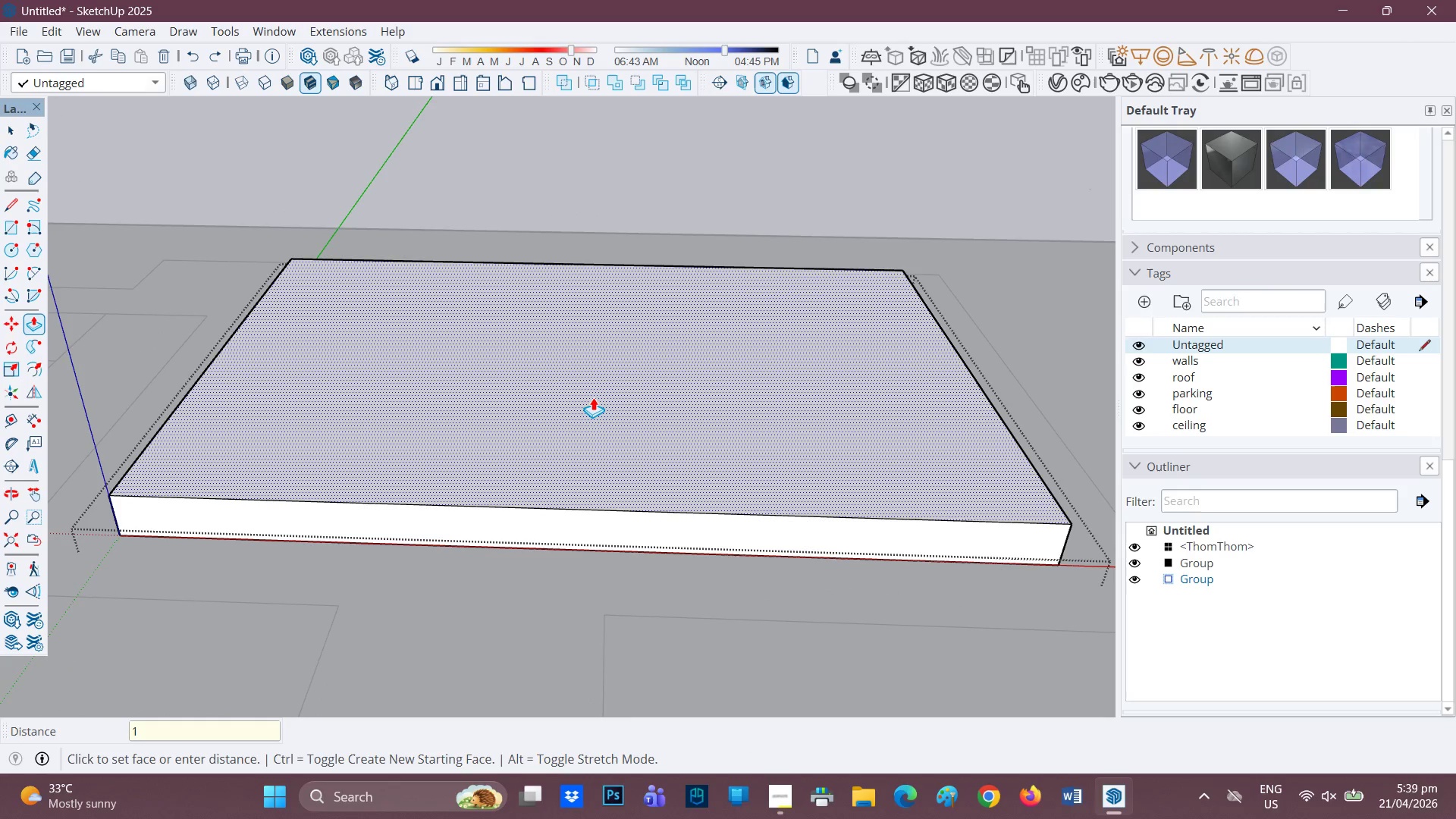 
key(Quote)
 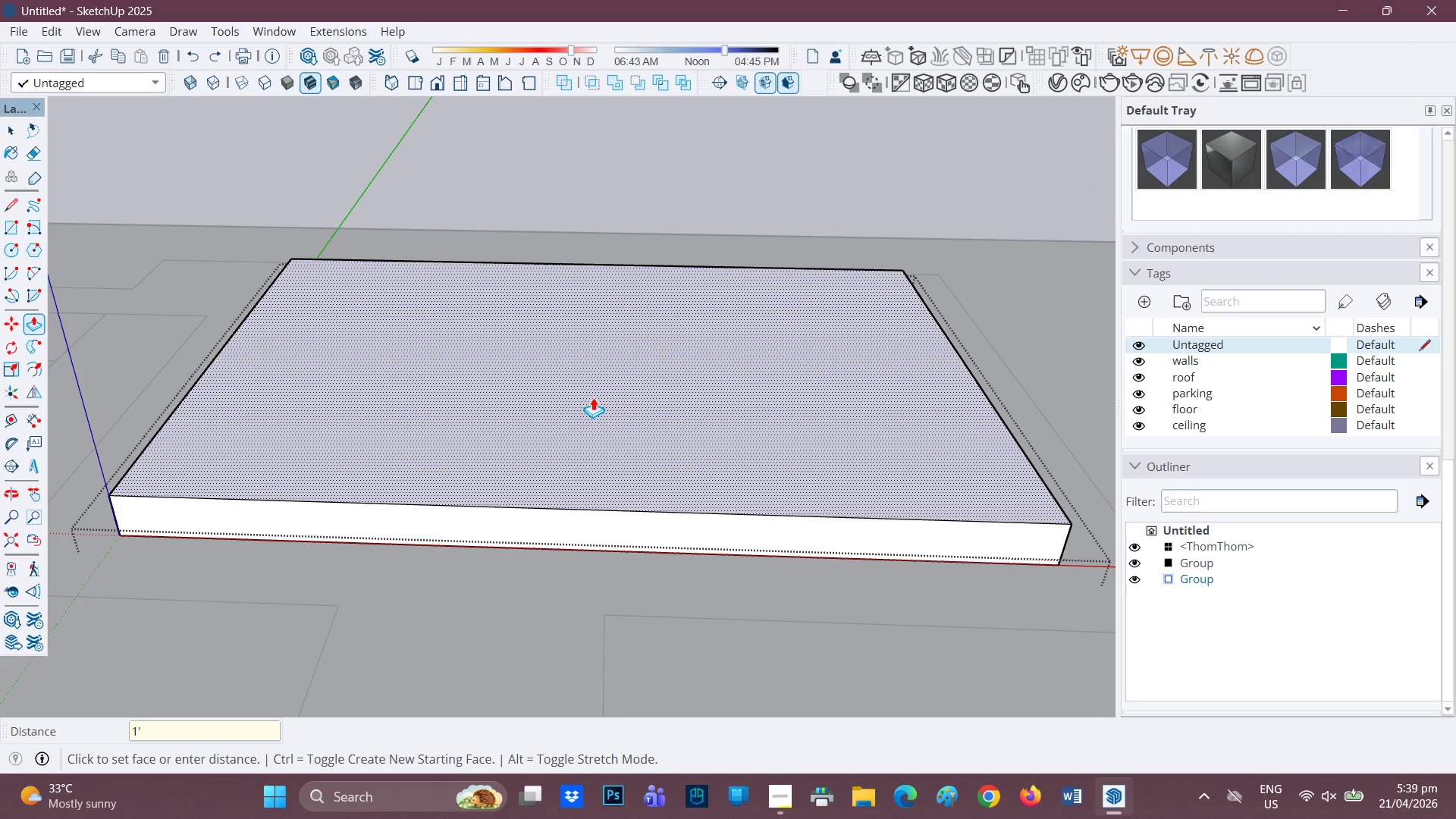 
key(Enter)
 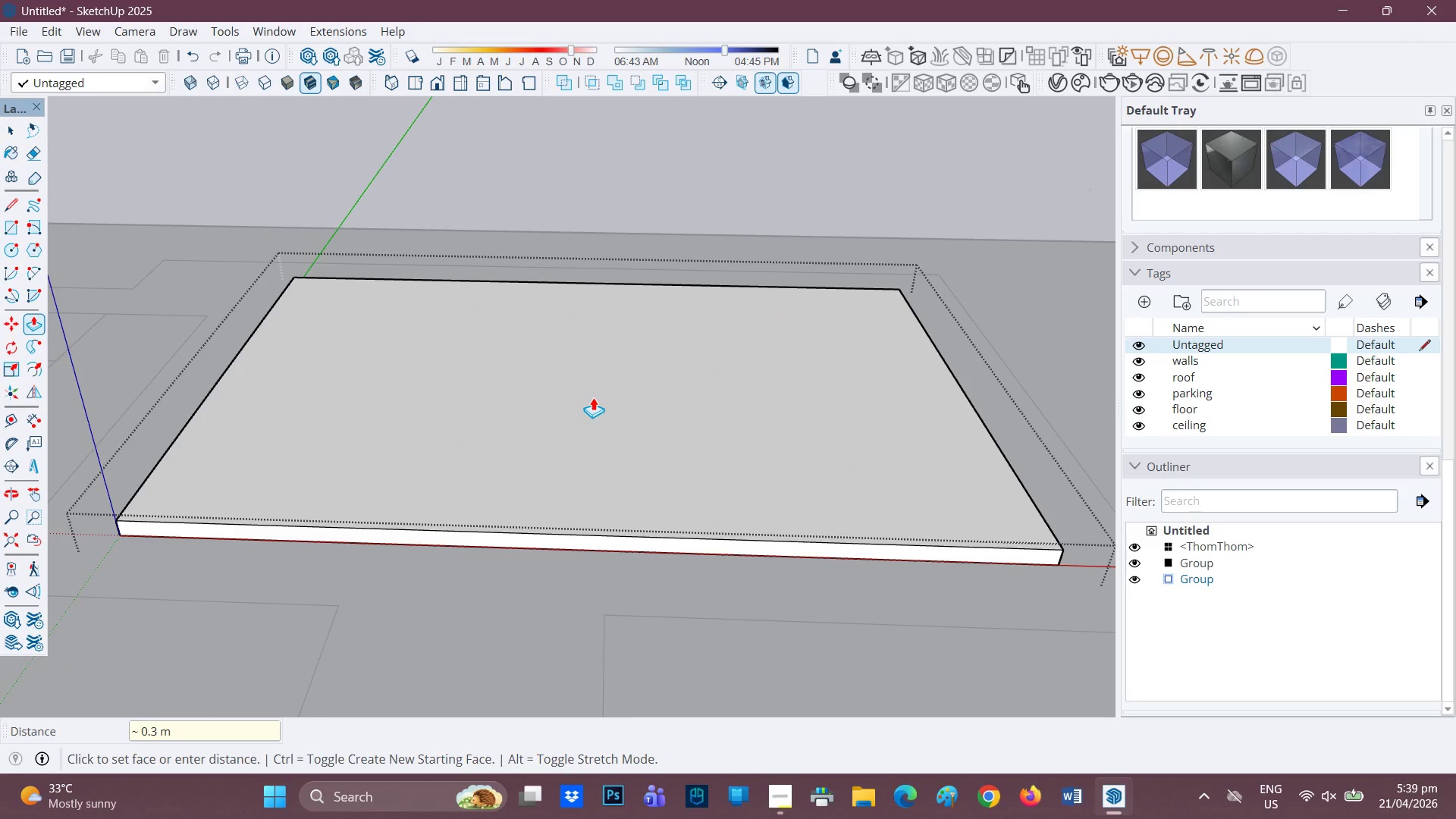 
scroll: coordinate [598, 496], scroll_direction: up, amount: 3.0
 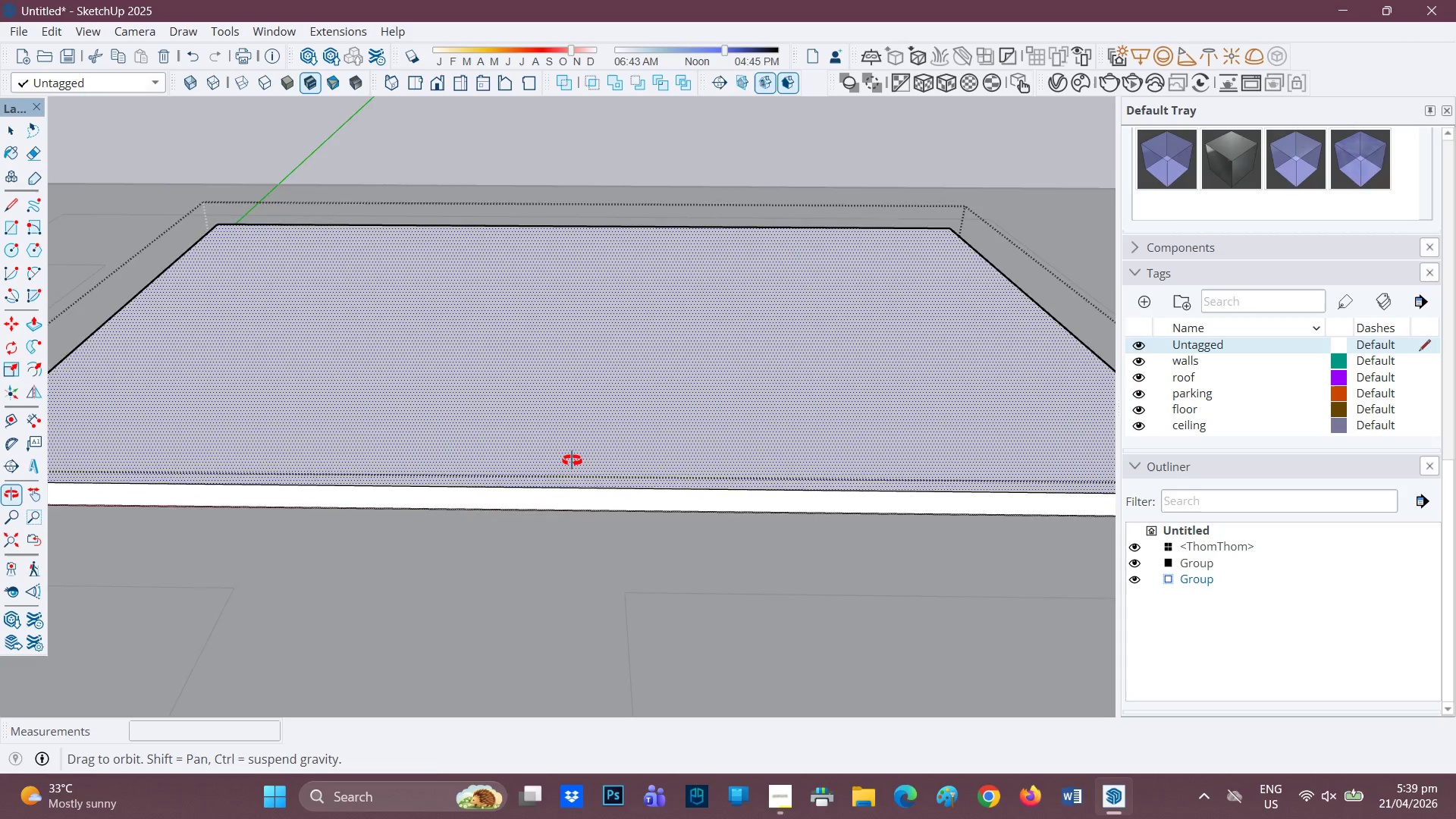 
scroll: coordinate [583, 470], scroll_direction: none, amount: 0.0
 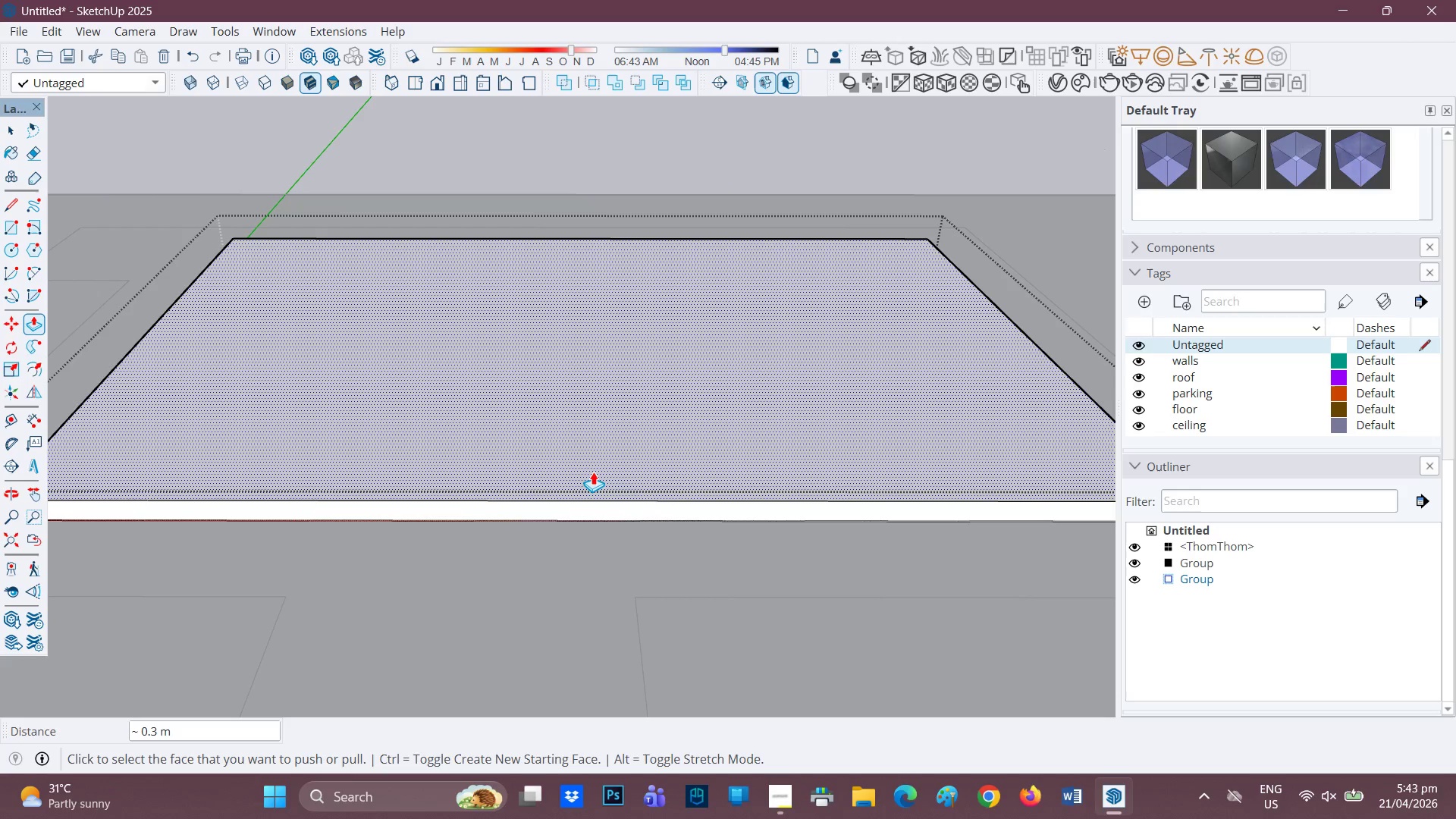 
wait(235.12)
 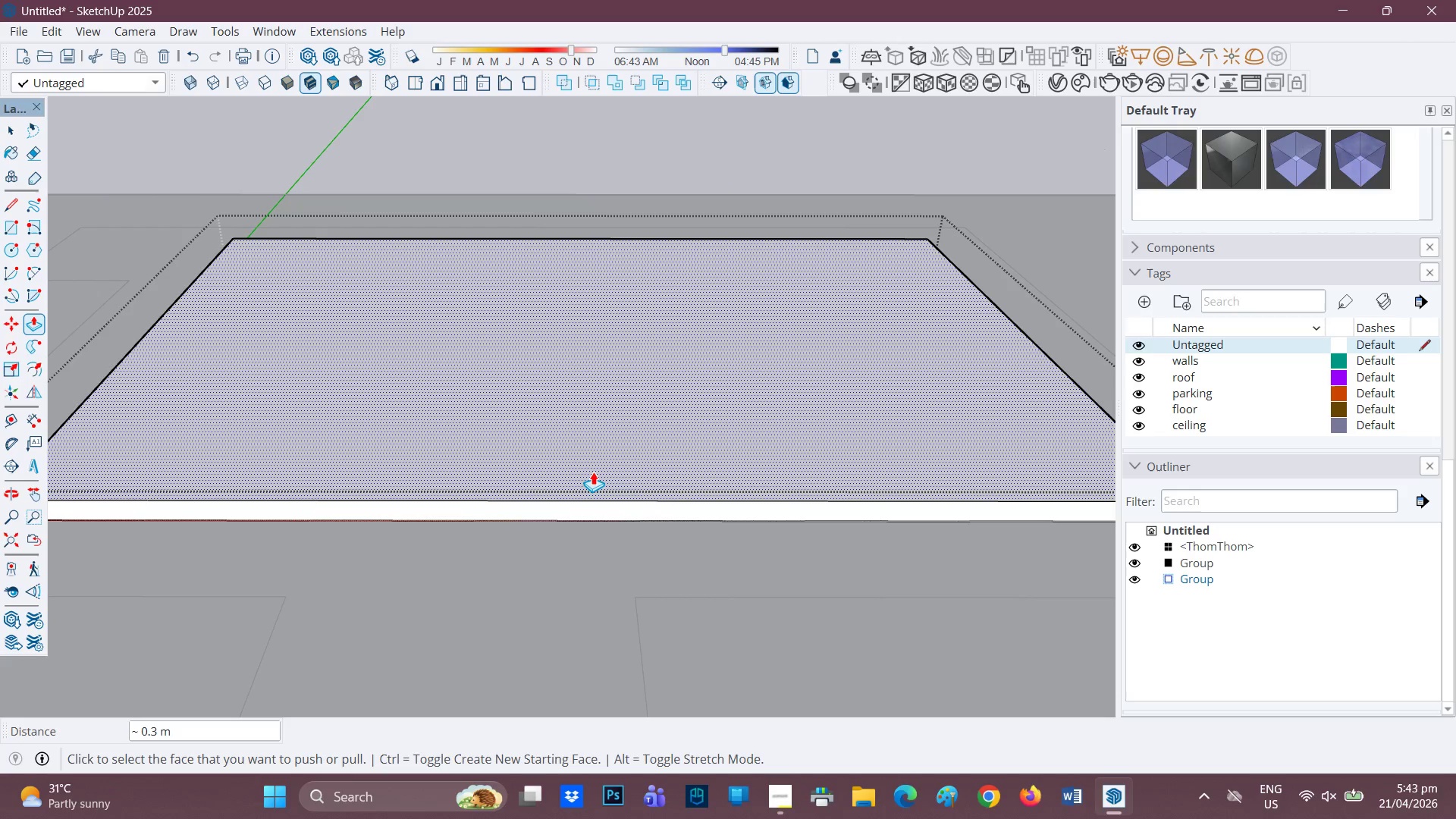 
scroll: coordinate [593, 488], scroll_direction: down, amount: 2.0
 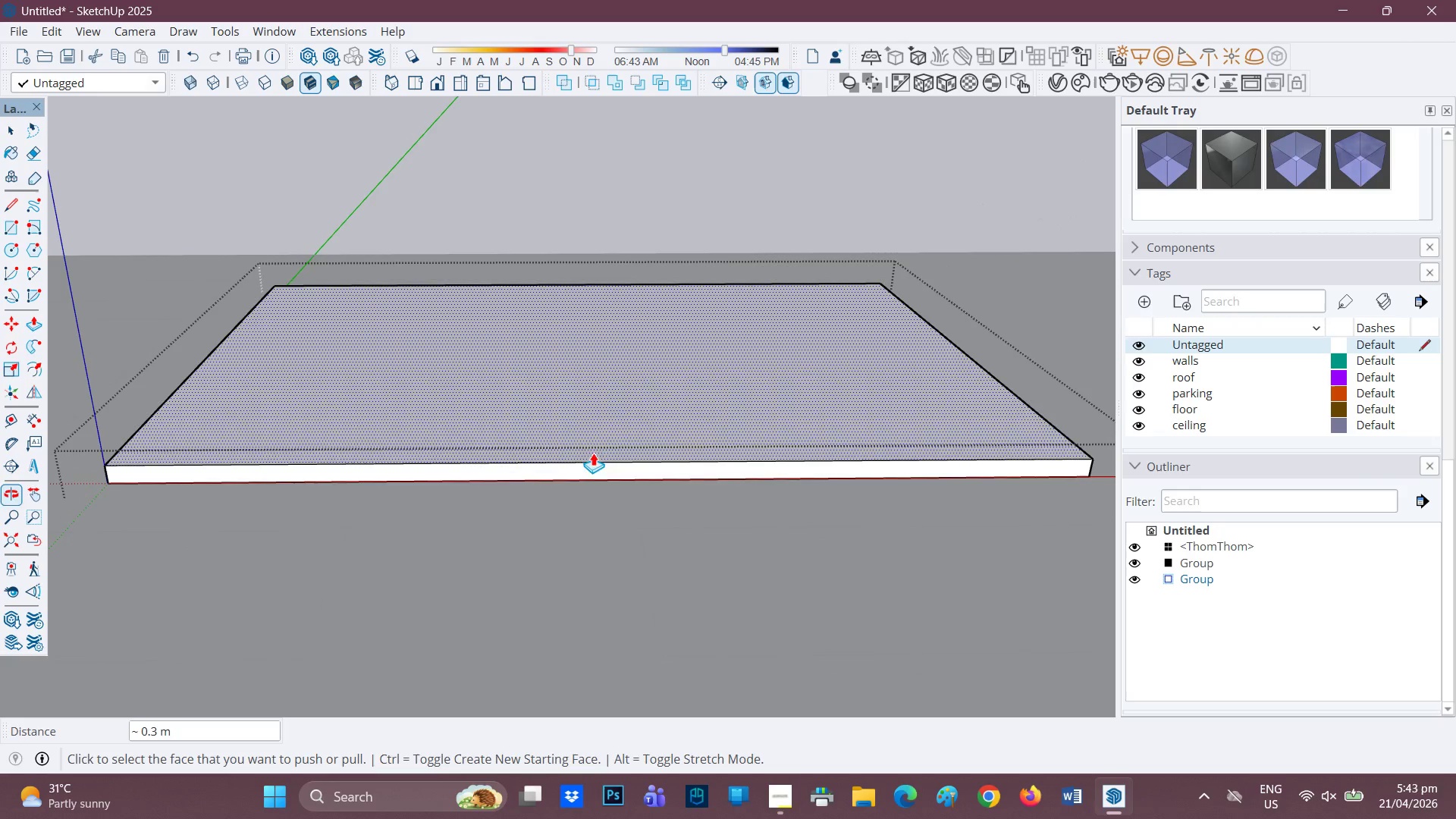 
scroll: coordinate [569, 477], scroll_direction: up, amount: 3.0
 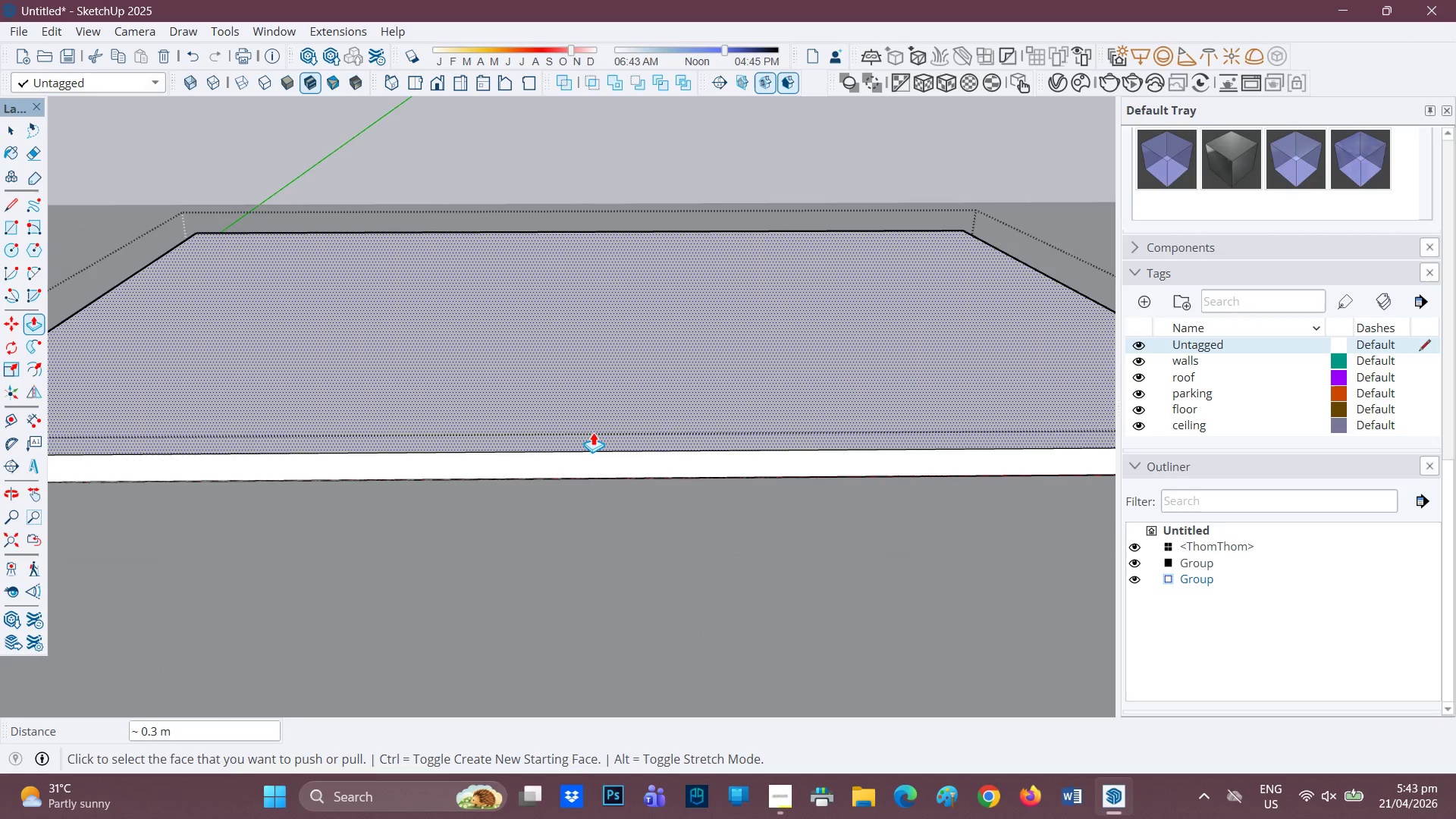 
scroll: coordinate [594, 421], scroll_direction: none, amount: 0.0
 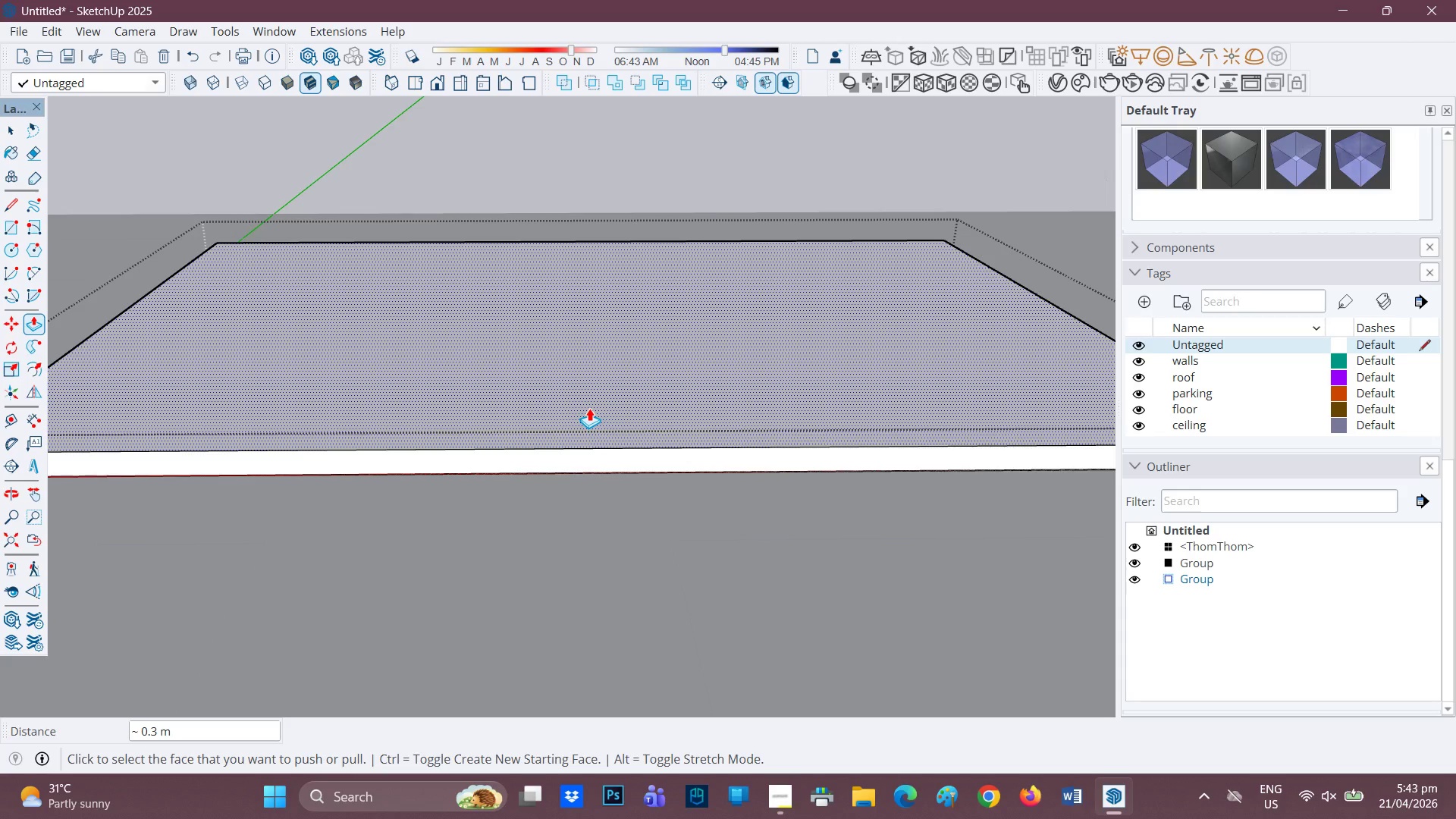 
key(Control+Z)
 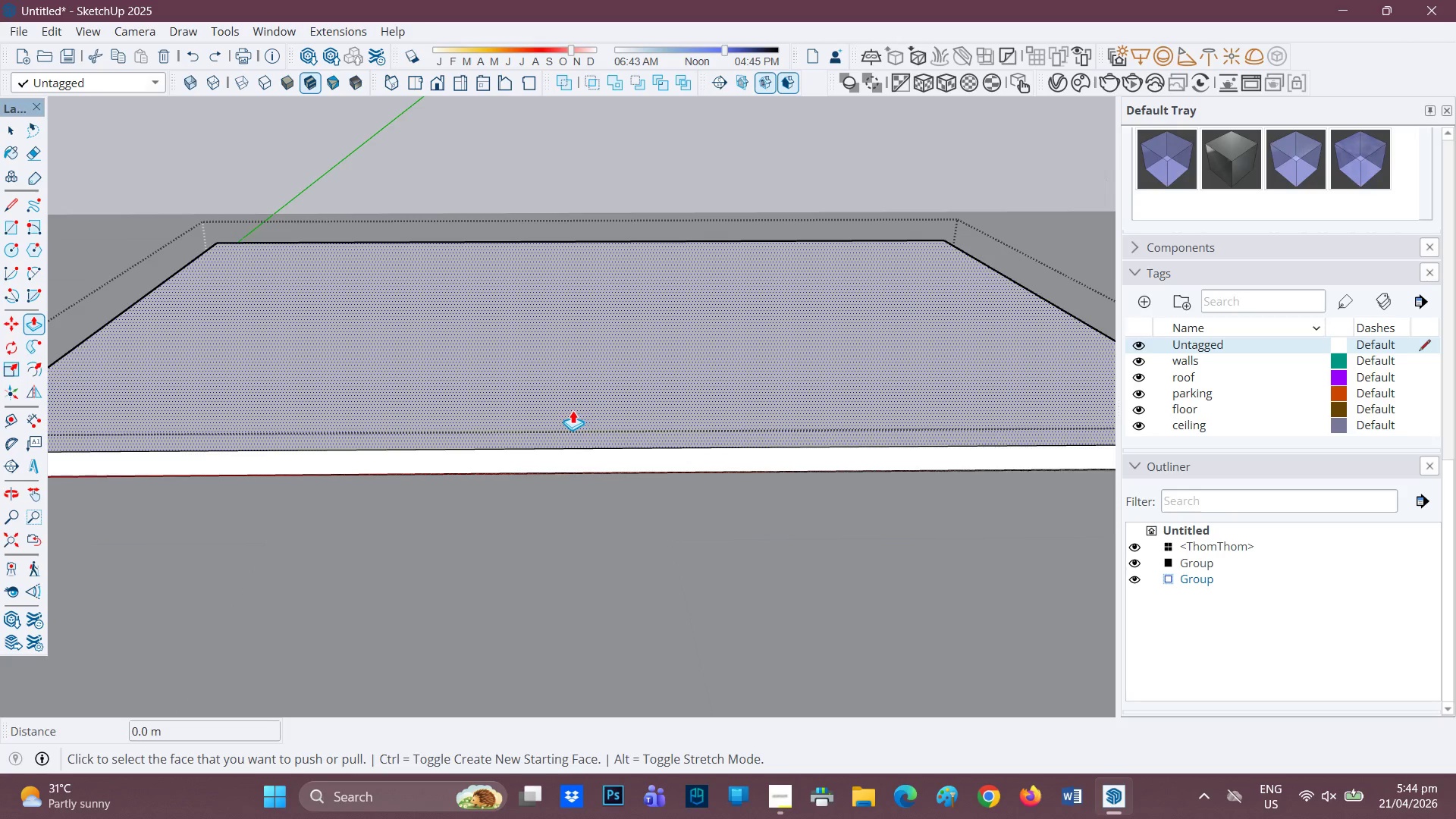 
key(Z)
 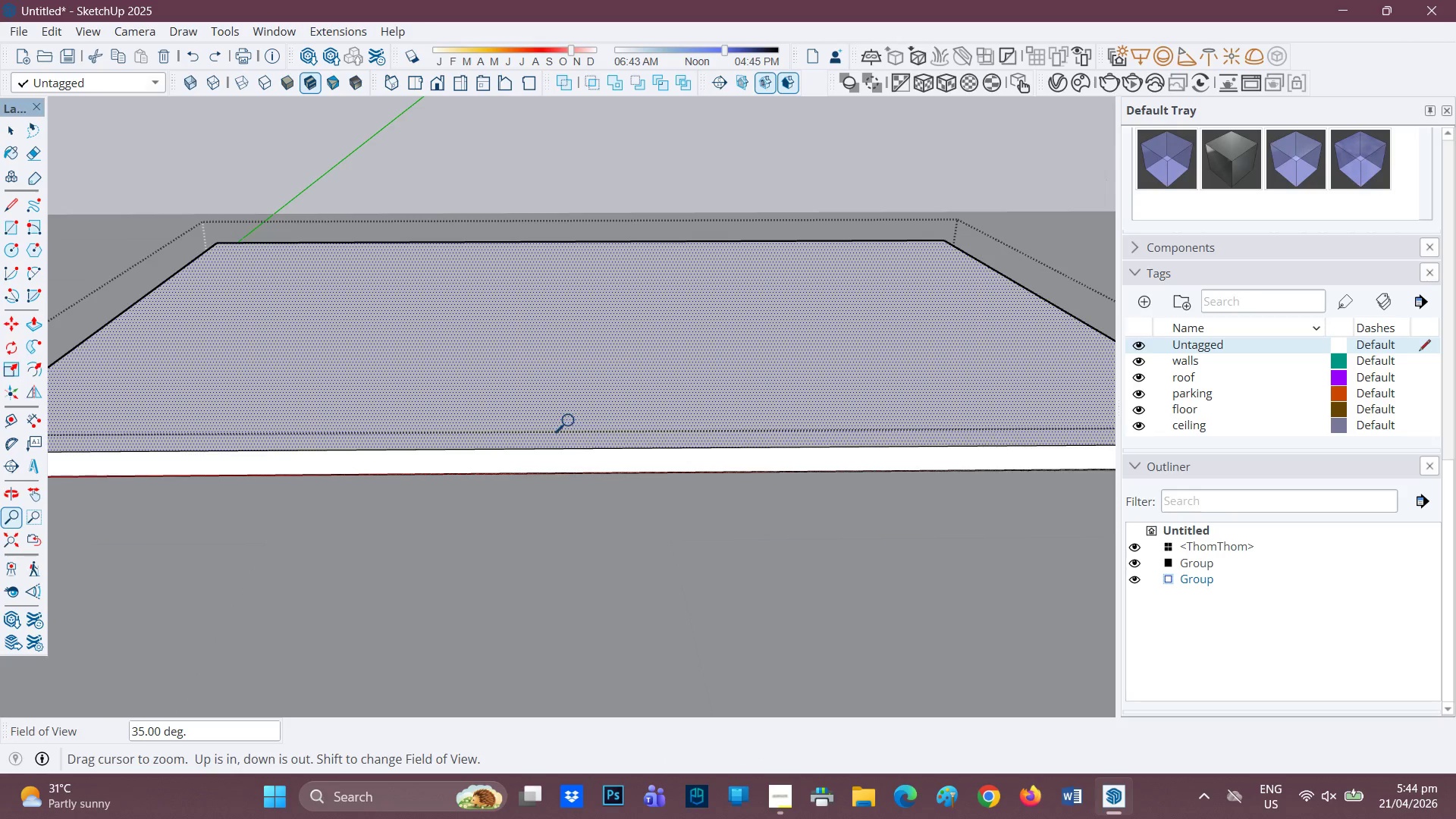 
key(Control+ControlLeft)
 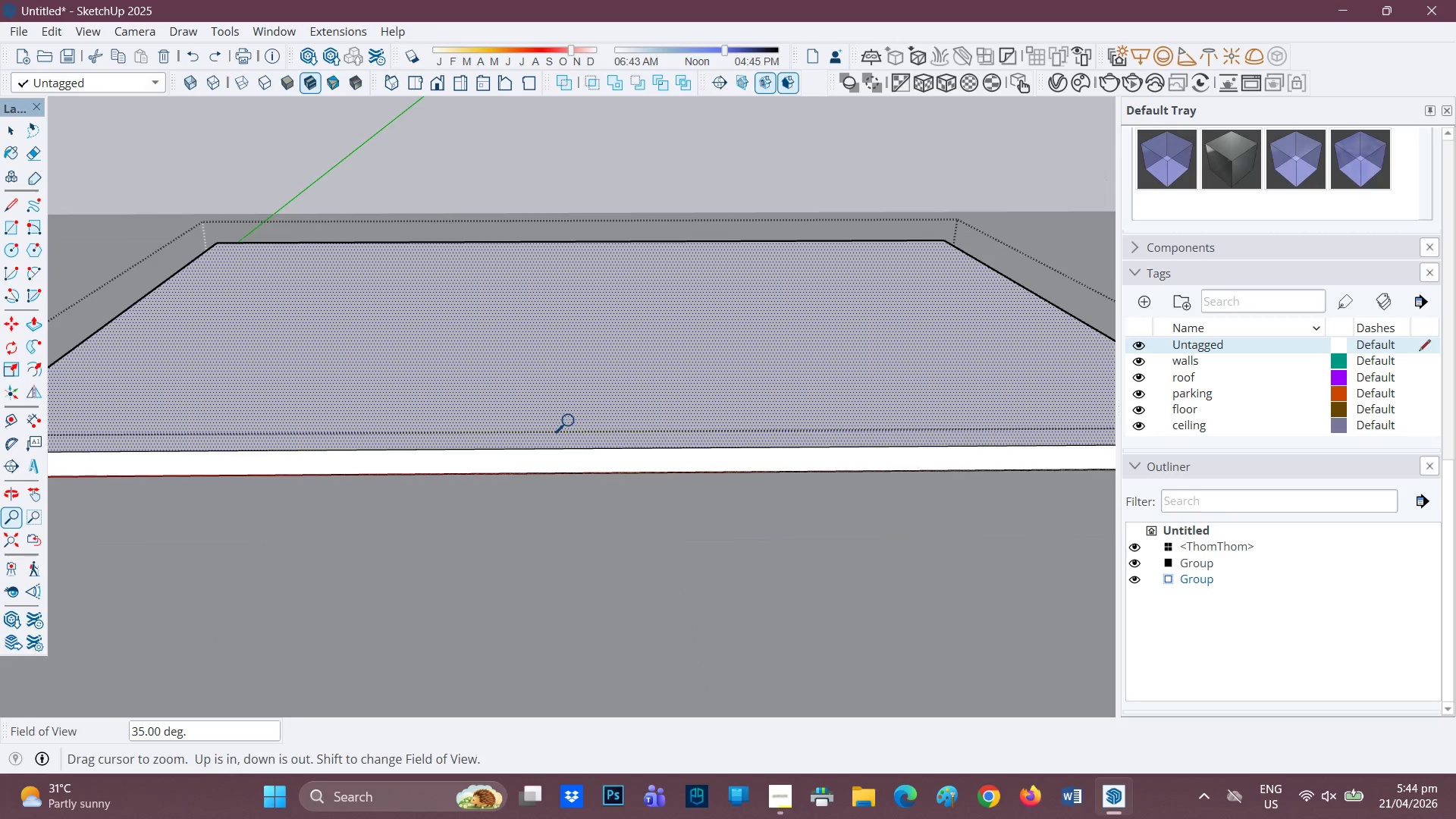 
key(Control+Z)
 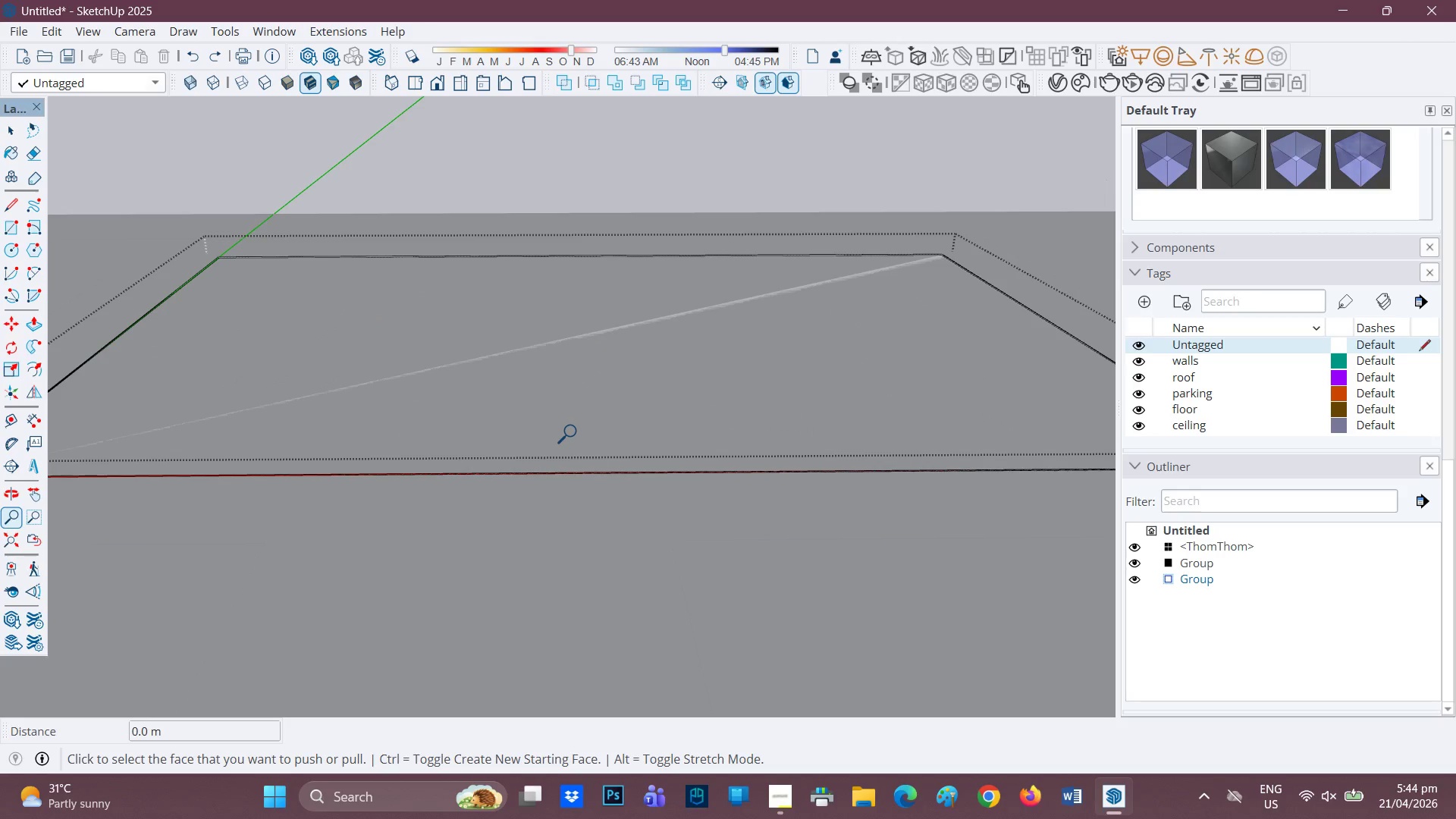 
key(P)
 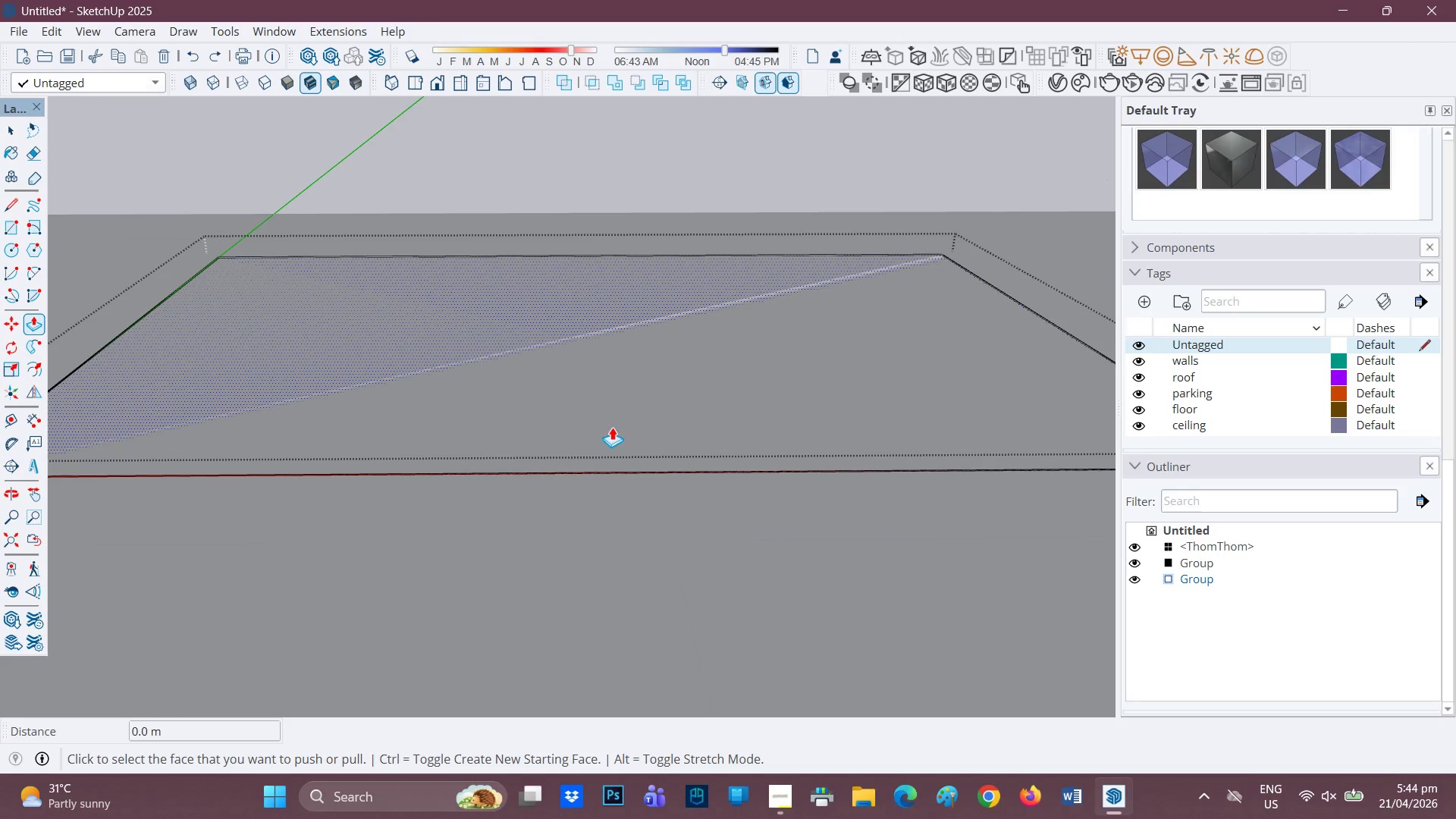 
left_click([612, 427])
 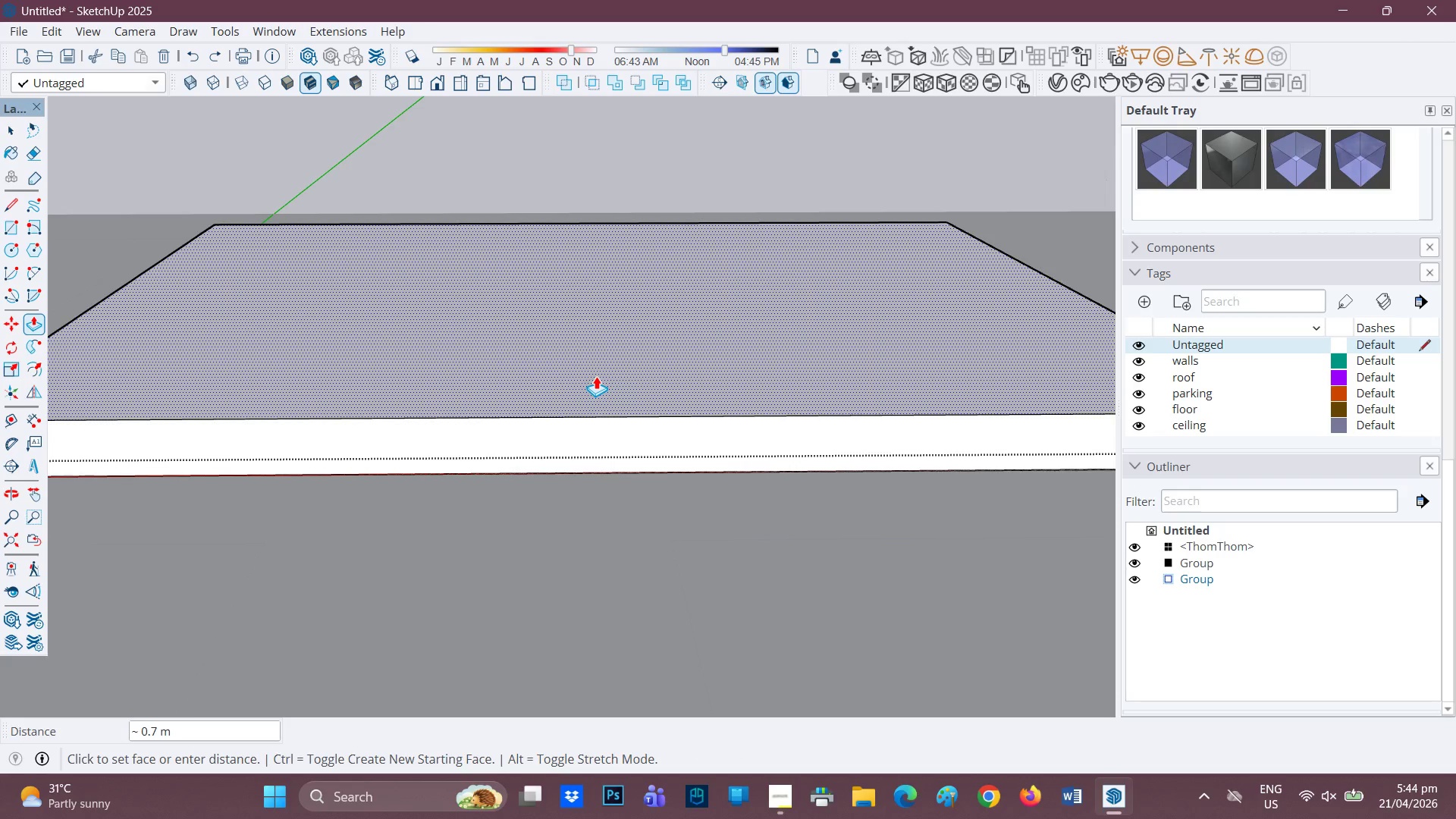 
wait(9.64)
 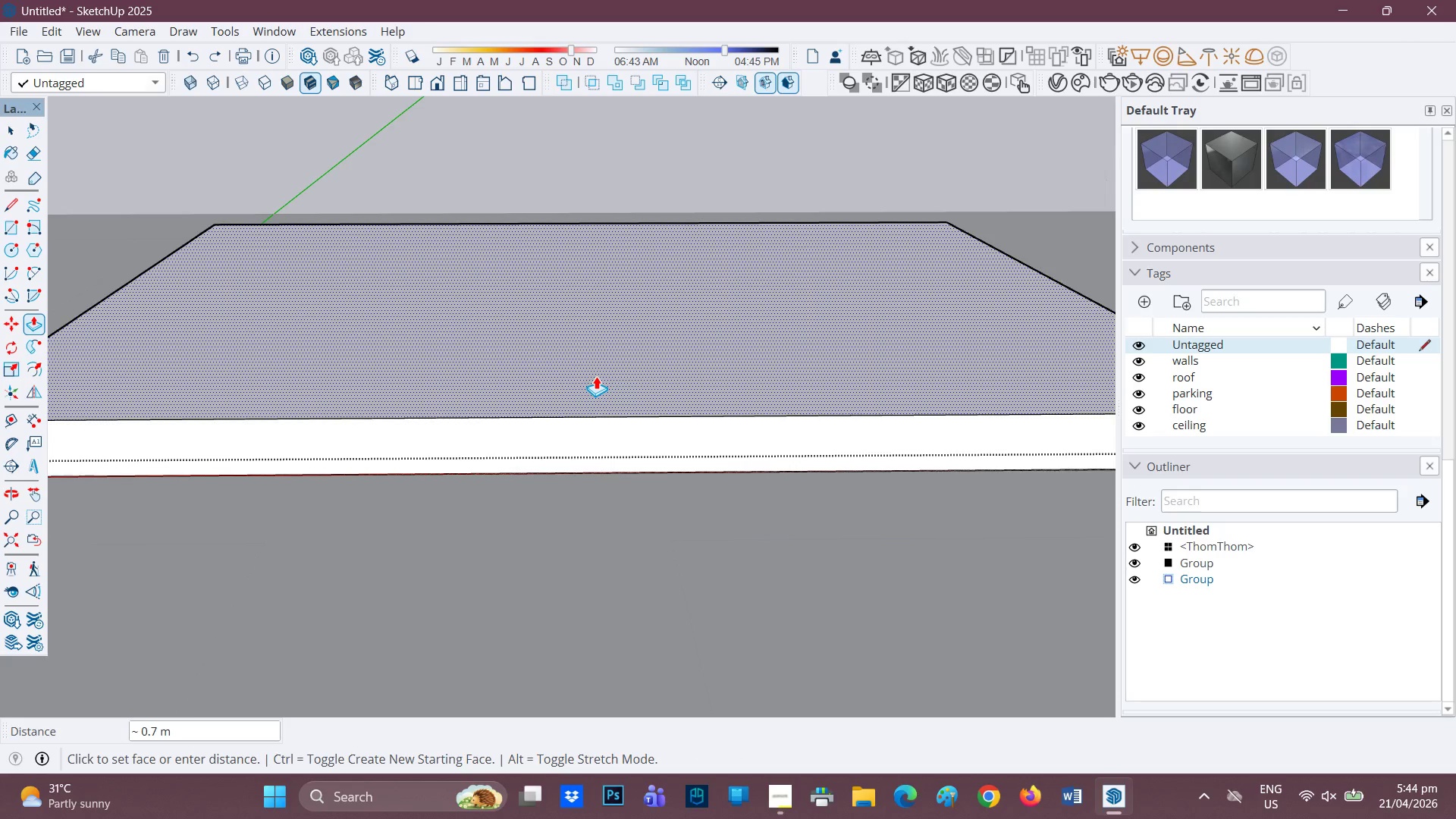 
type(28")
 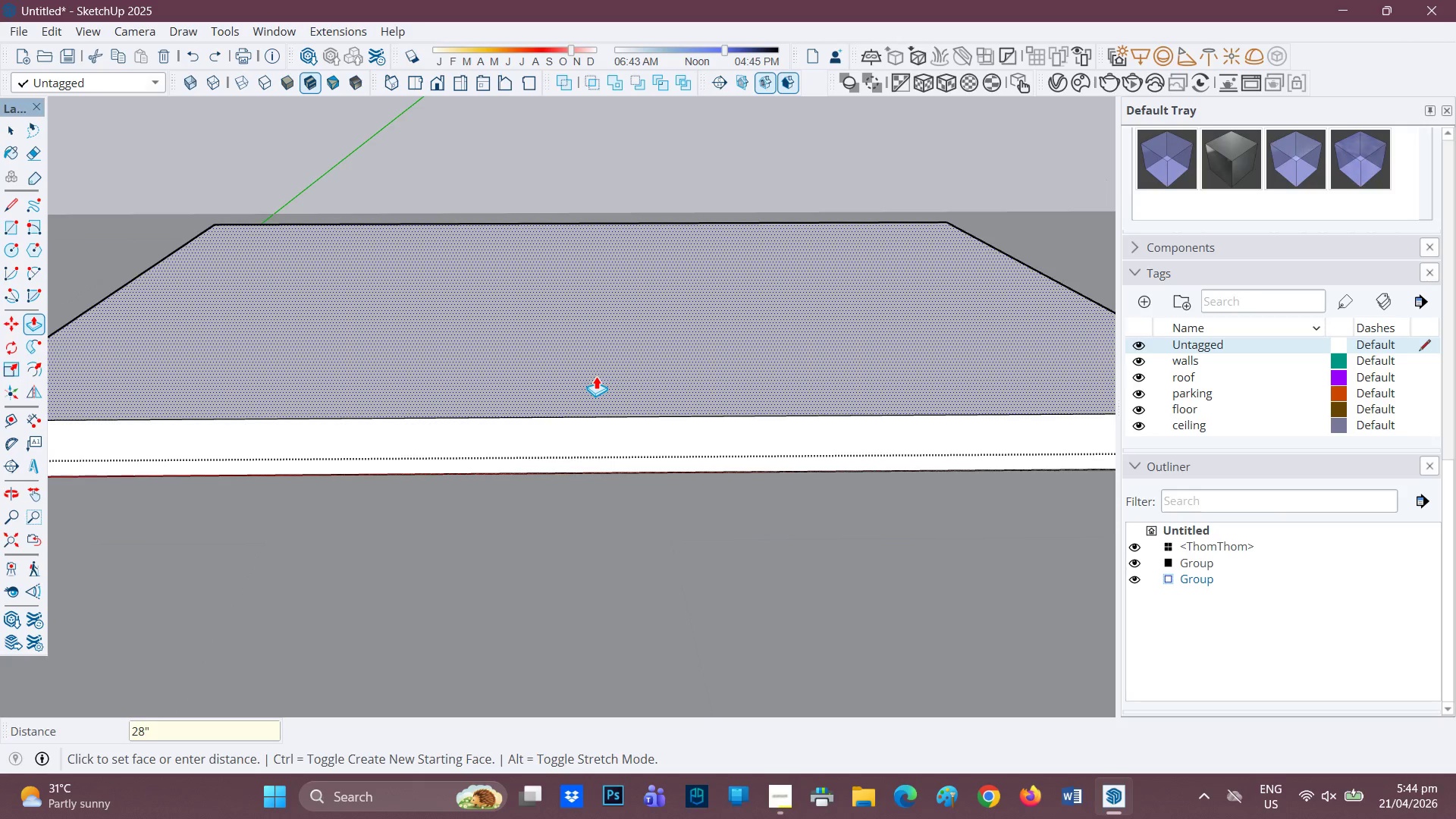 
key(Enter)
 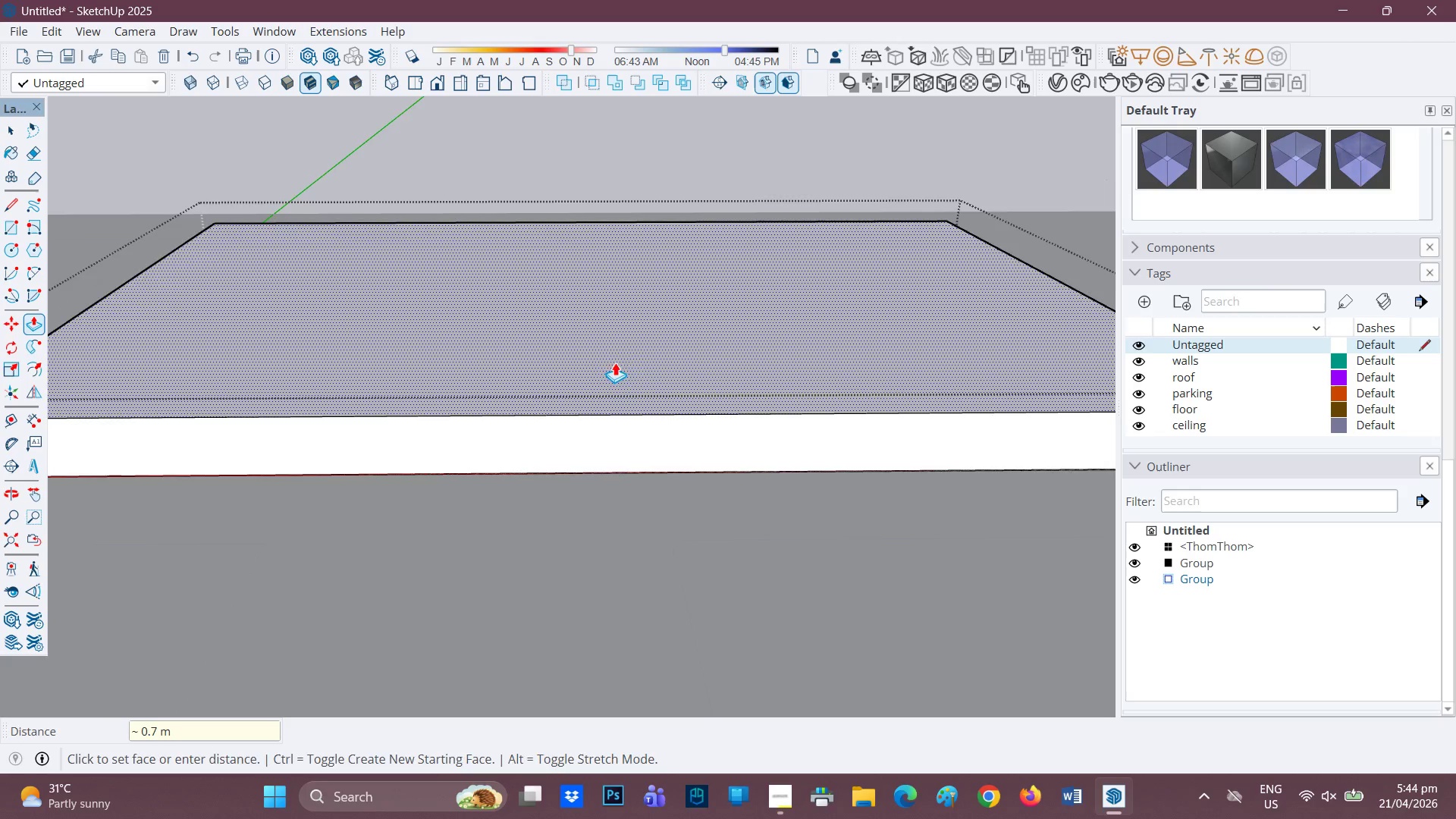 
scroll: coordinate [629, 348], scroll_direction: down, amount: 2.0
 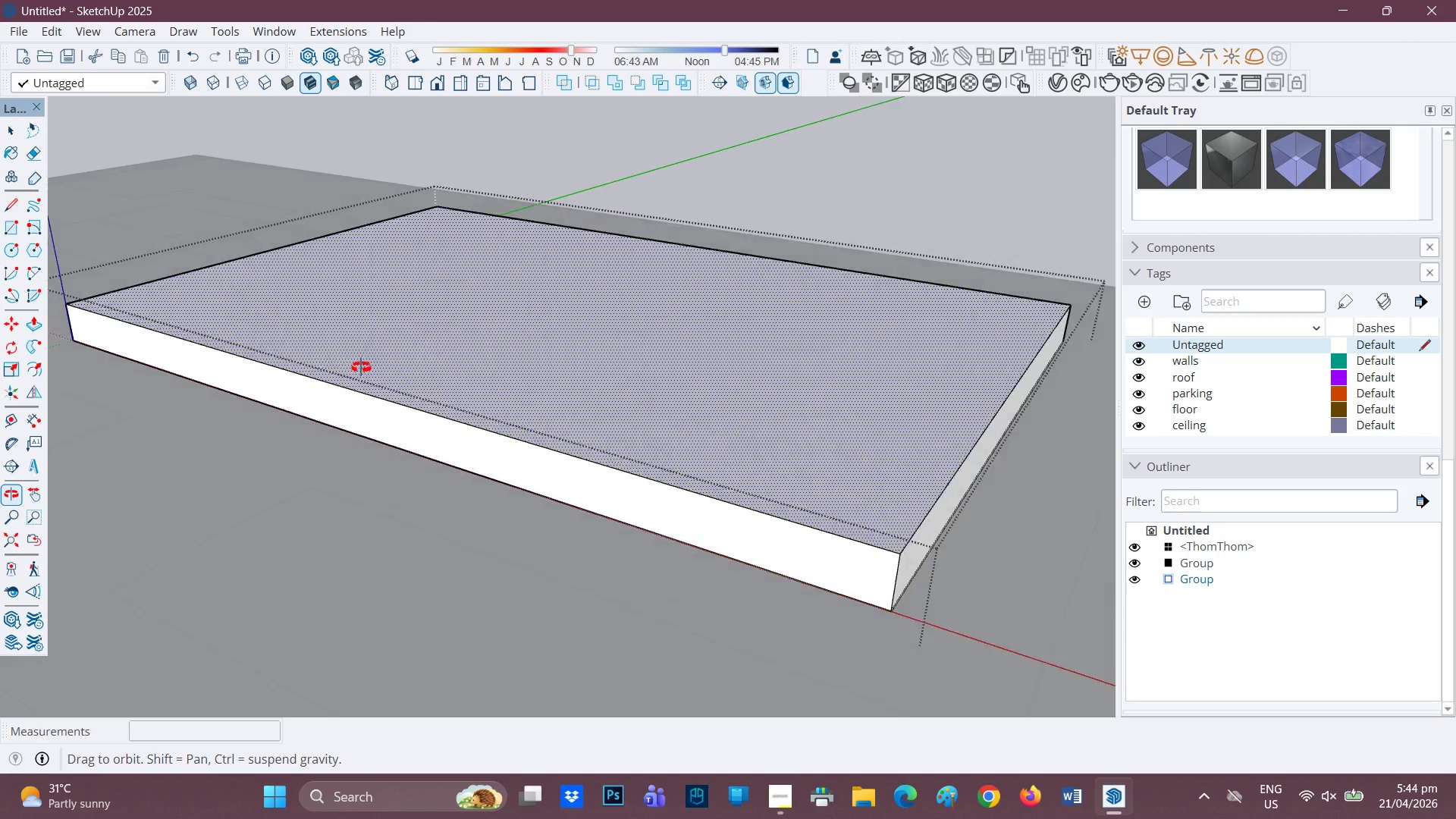 
scroll: coordinate [380, 404], scroll_direction: up, amount: 2.0
 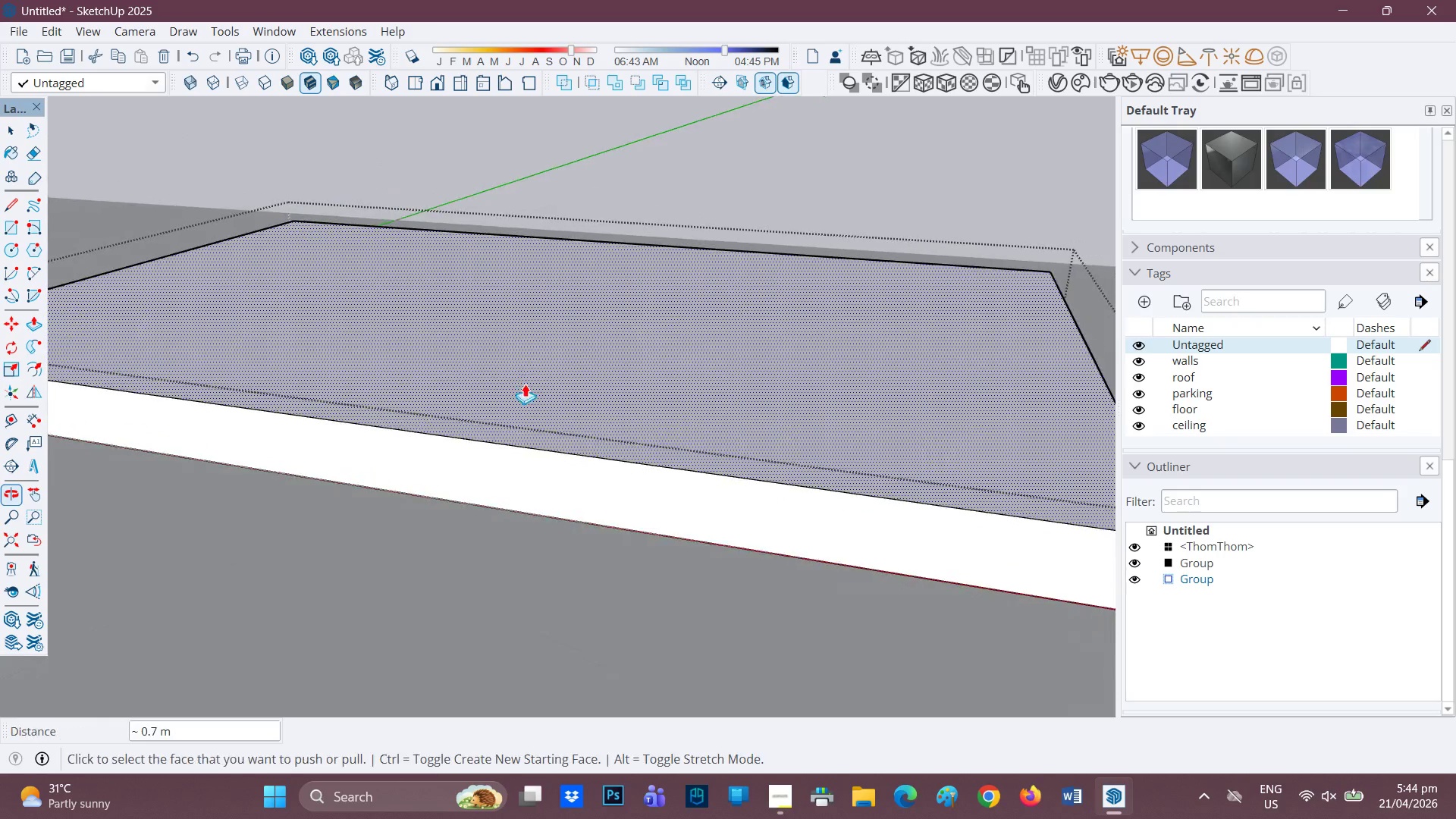 
key(L)
 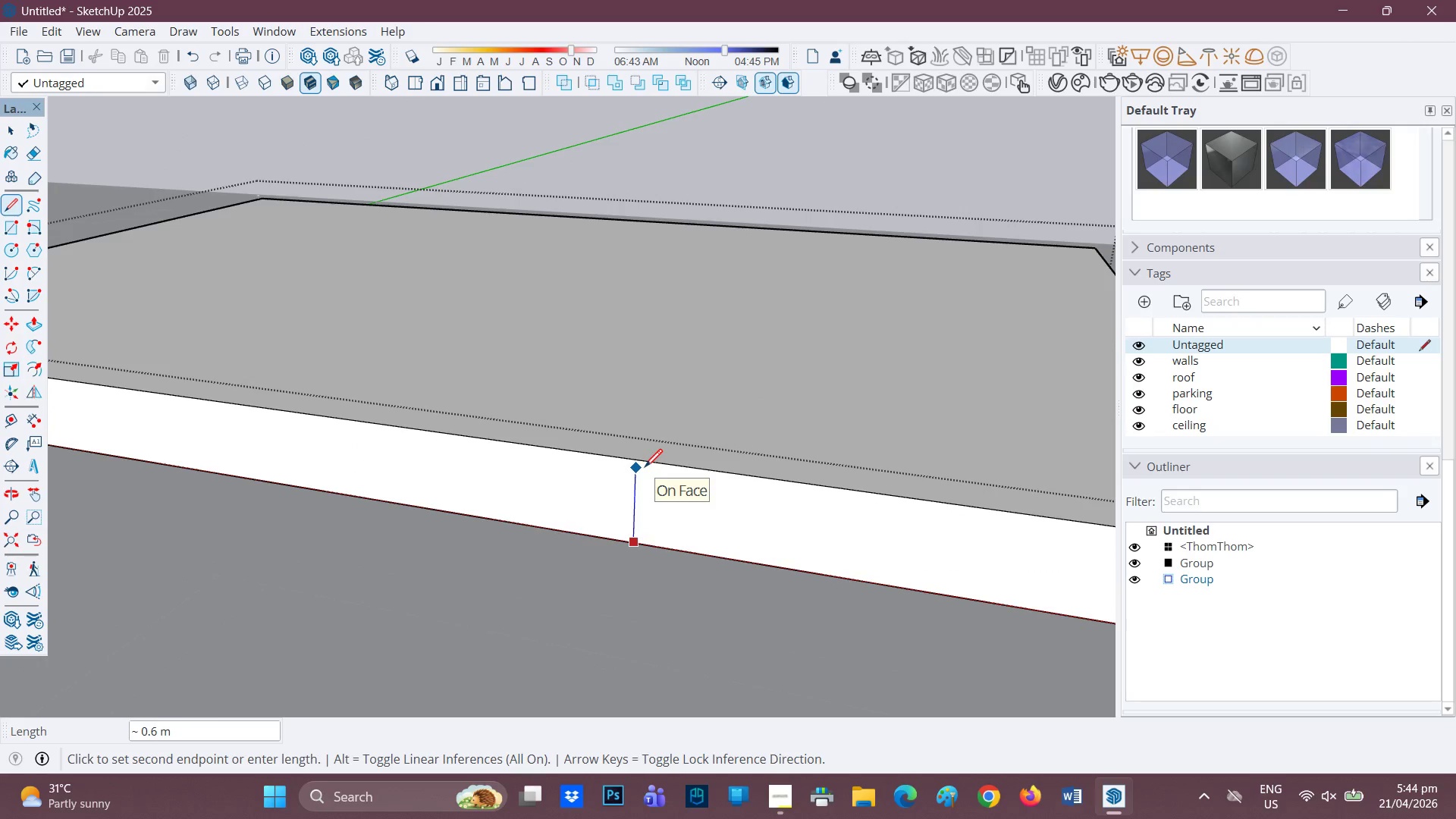 
scroll: coordinate [661, 477], scroll_direction: up, amount: 2.0
 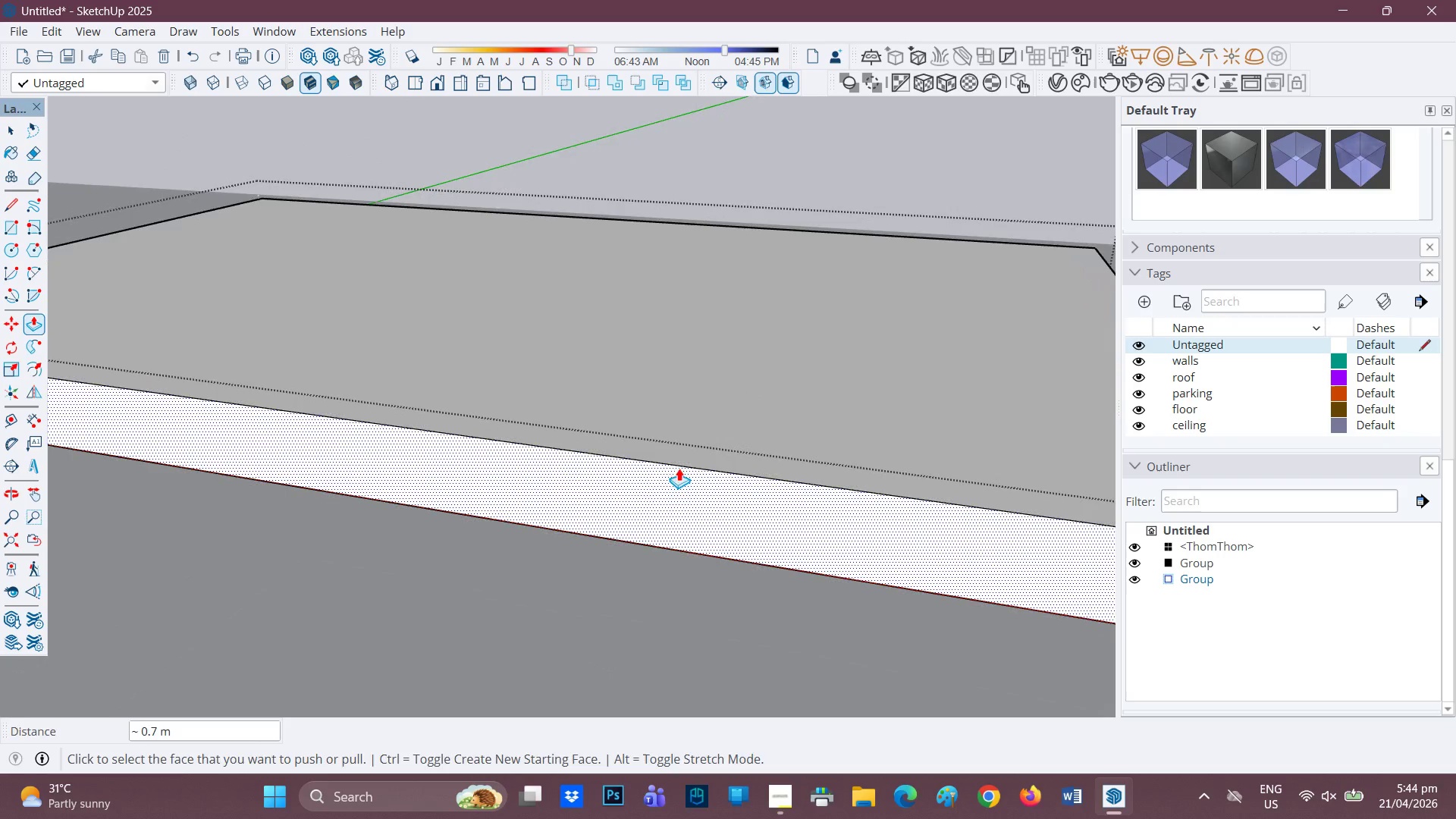 
type(2.33')
 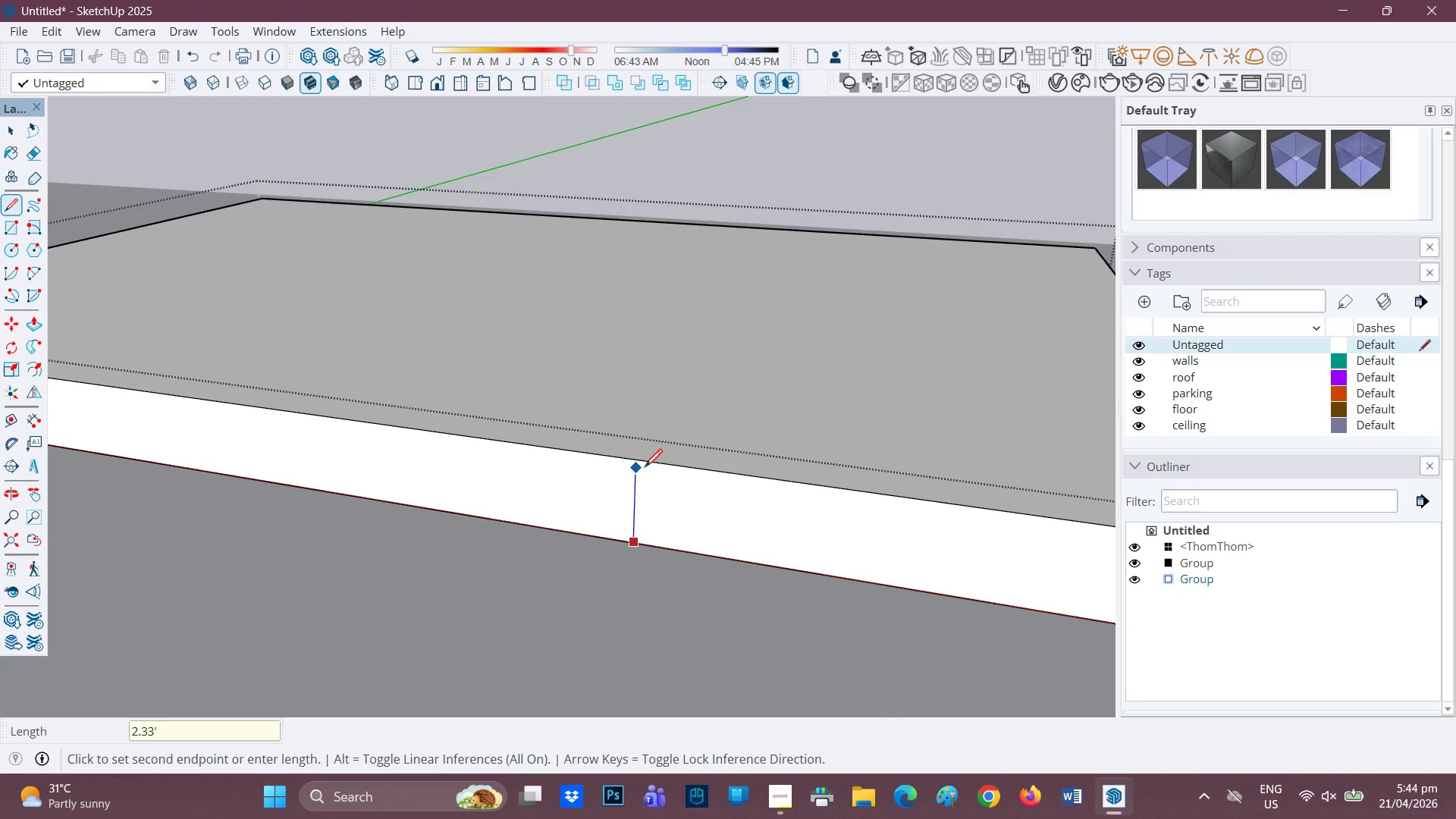 
key(Enter)
 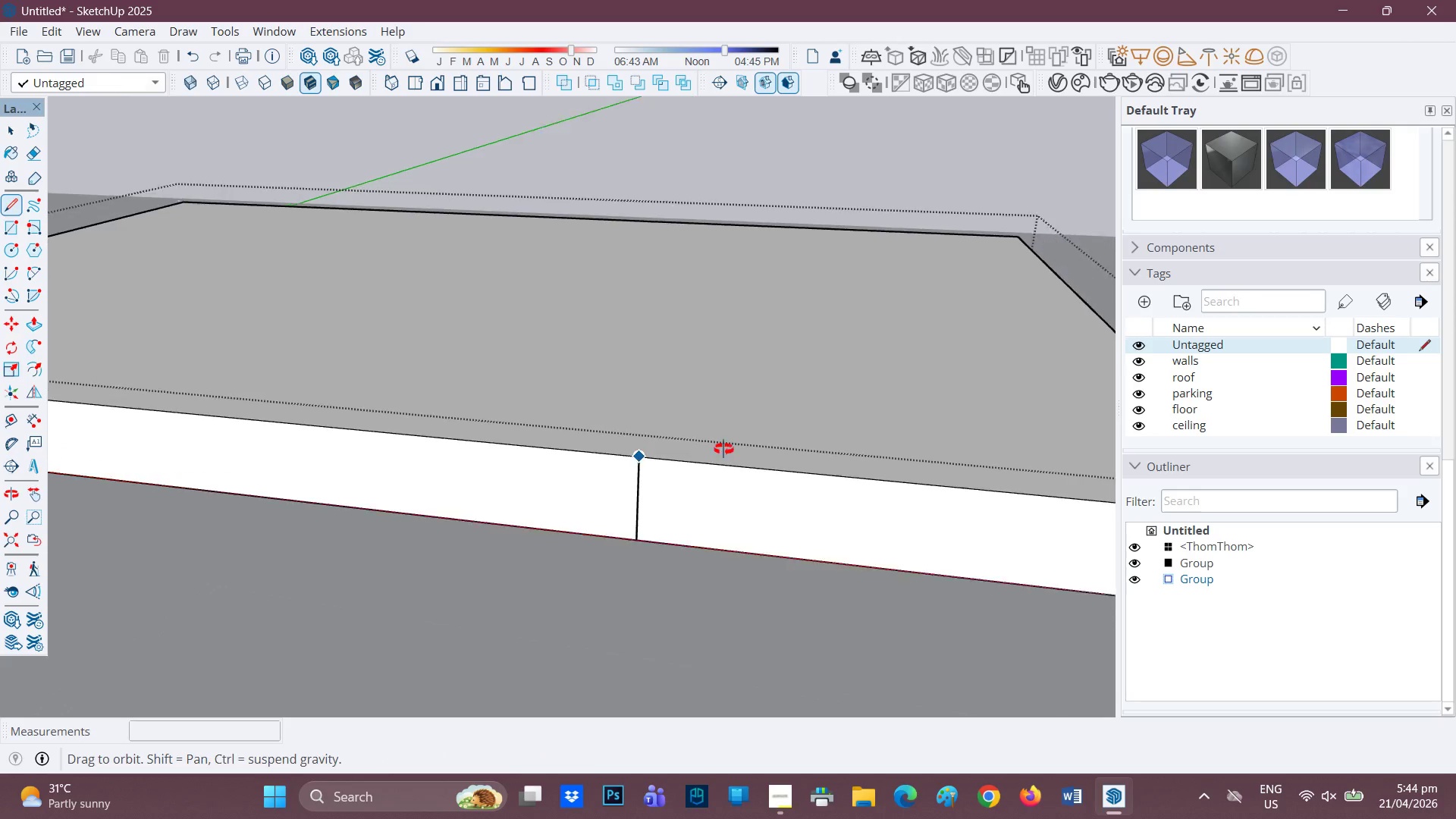 
scroll: coordinate [662, 491], scroll_direction: up, amount: 4.0
 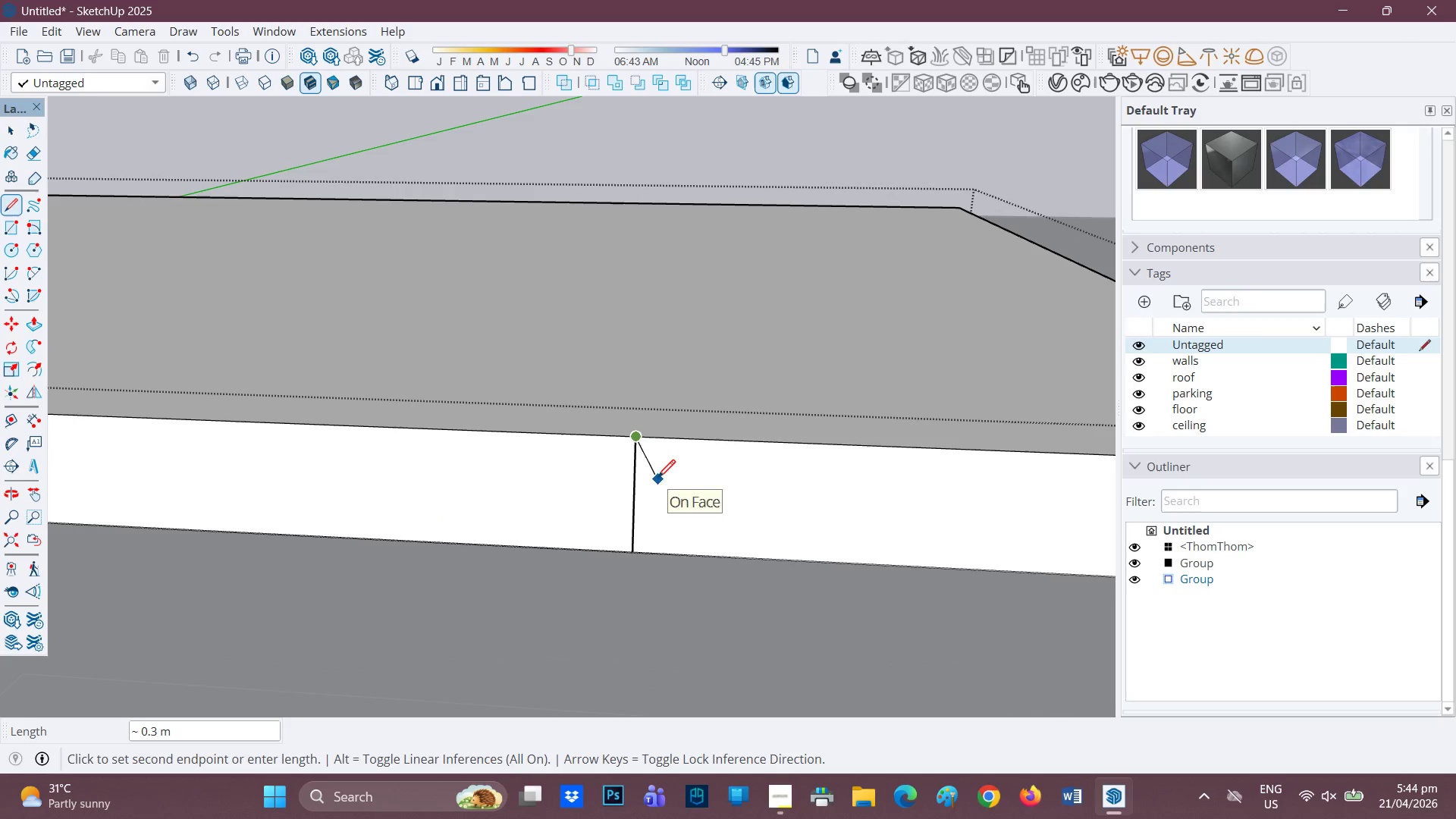 
key(E)
 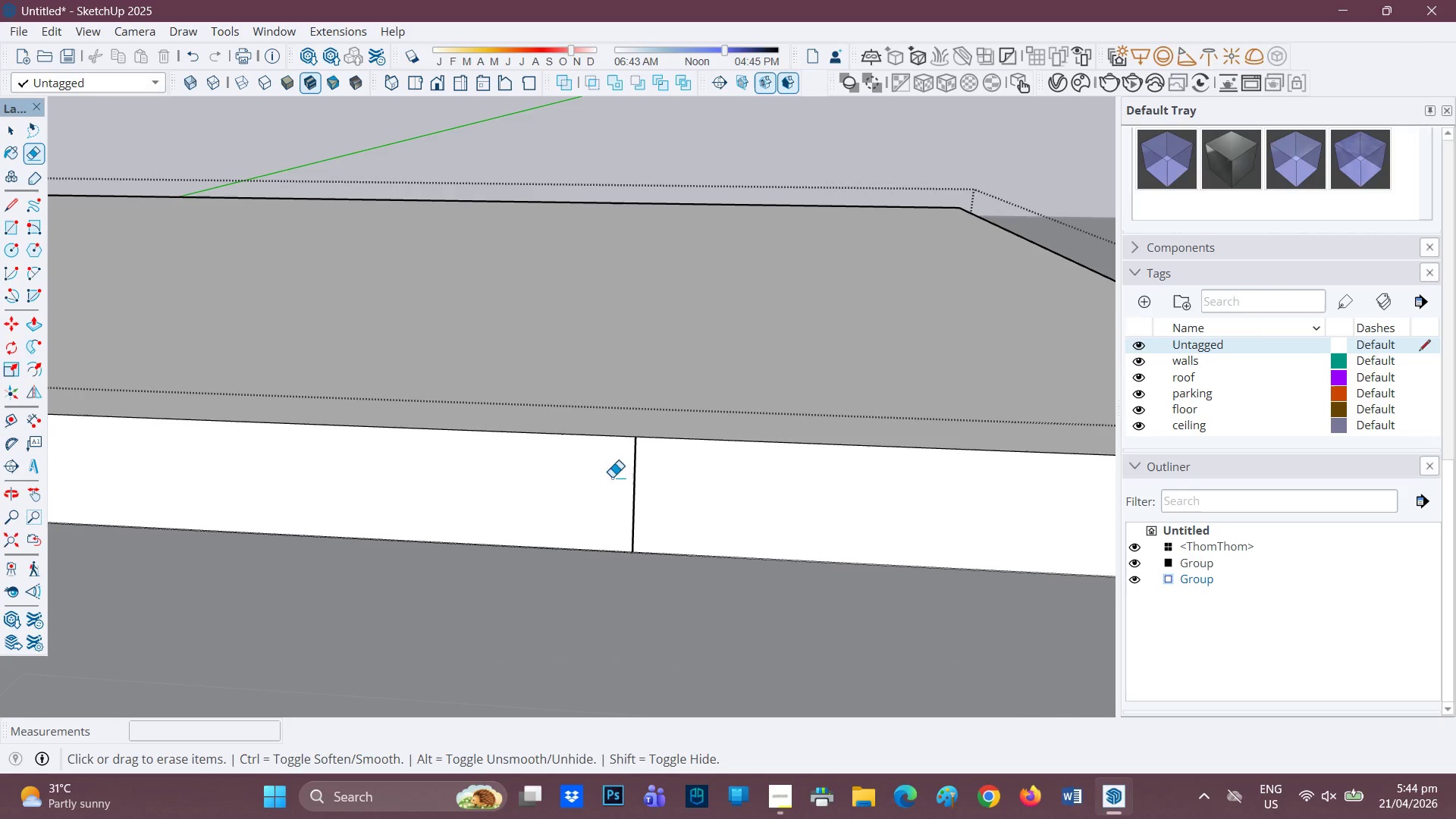 
left_click_drag(start_coordinate=[630, 478], to_coordinate=[679, 482])
 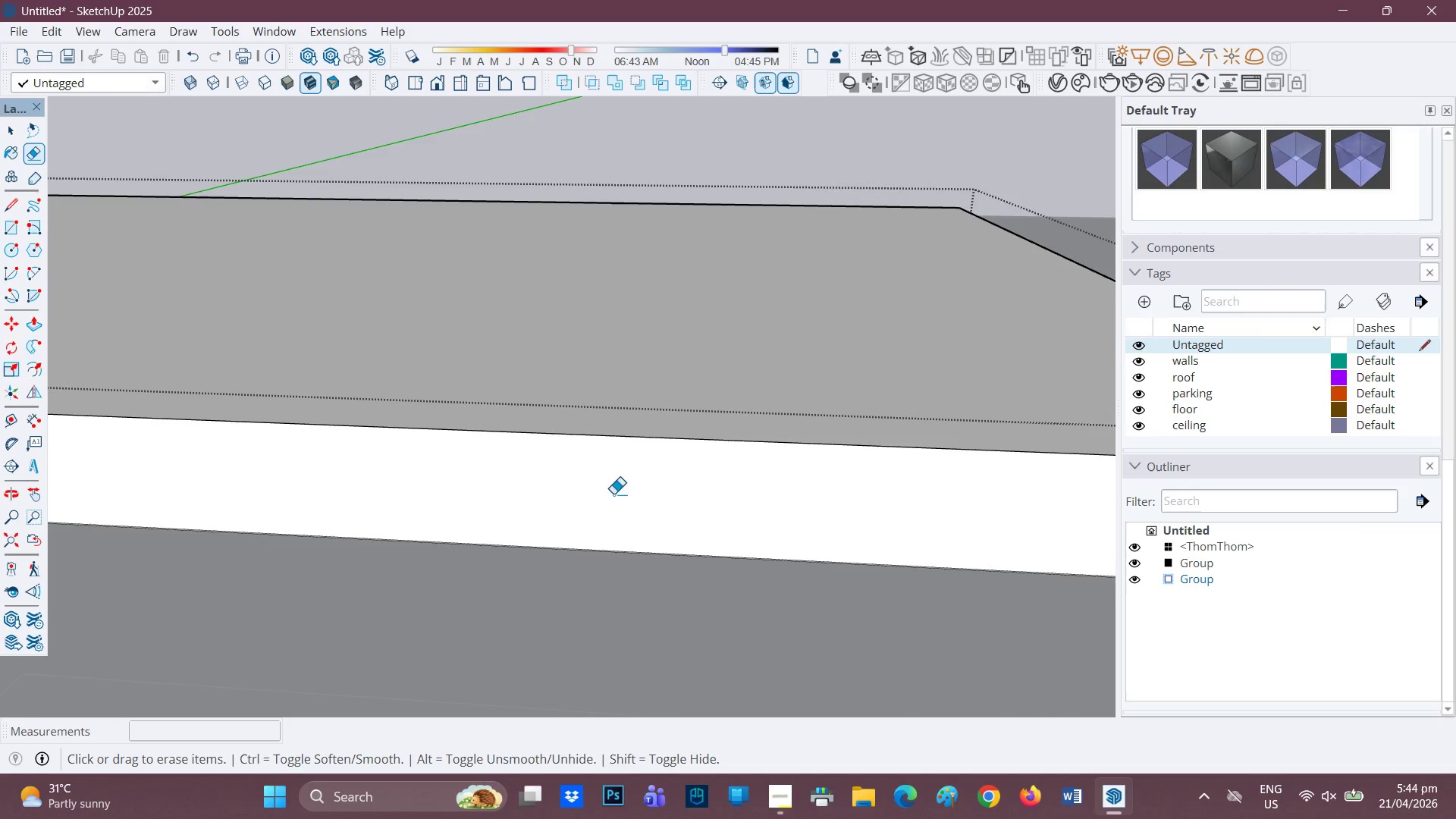 
scroll: coordinate [464, 498], scroll_direction: down, amount: 11.0
 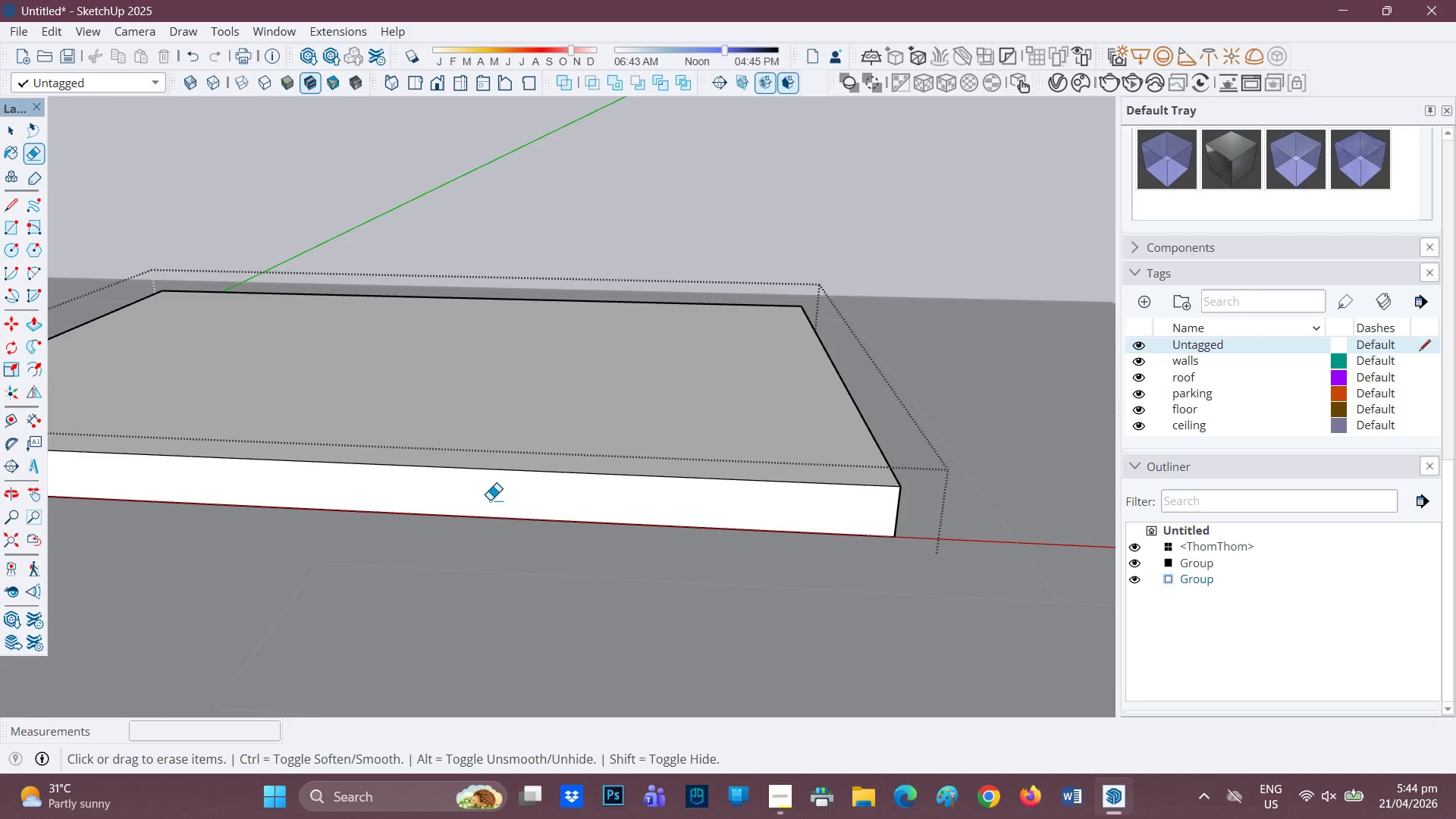 
type(hl)
 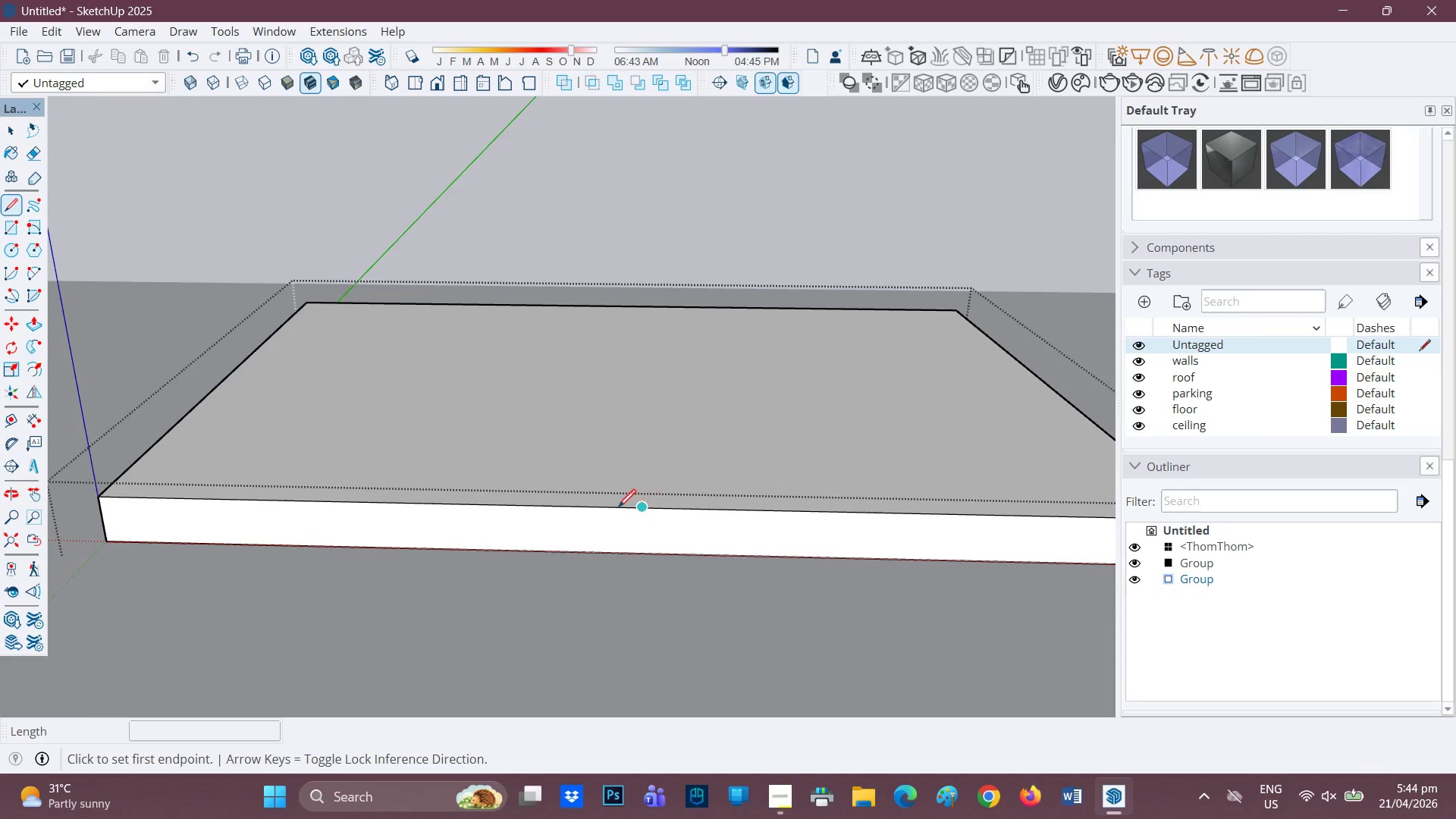 
left_click_drag(start_coordinate=[514, 494], to_coordinate=[804, 520])
 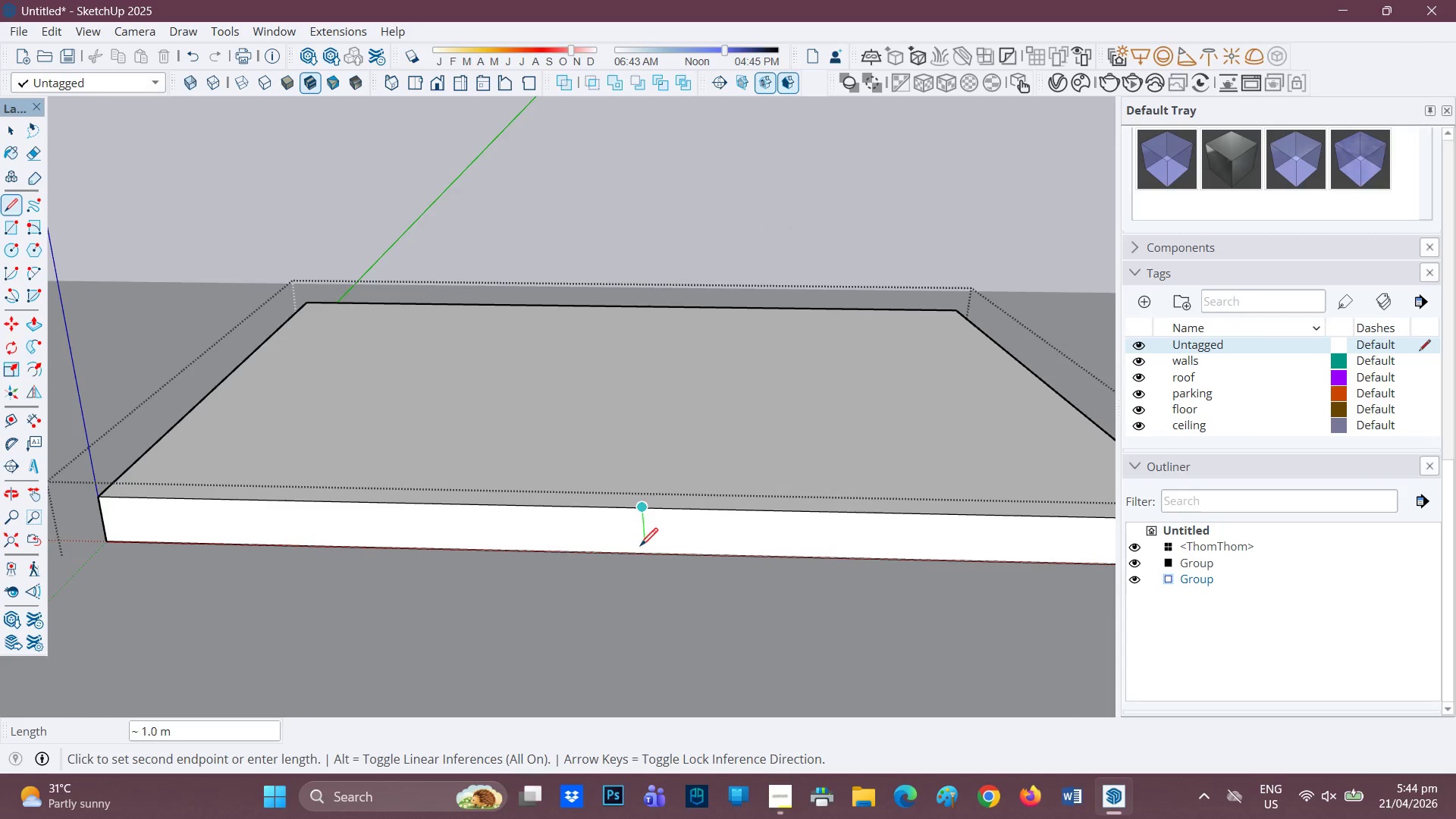 
scroll: coordinate [652, 532], scroll_direction: up, amount: 4.0
 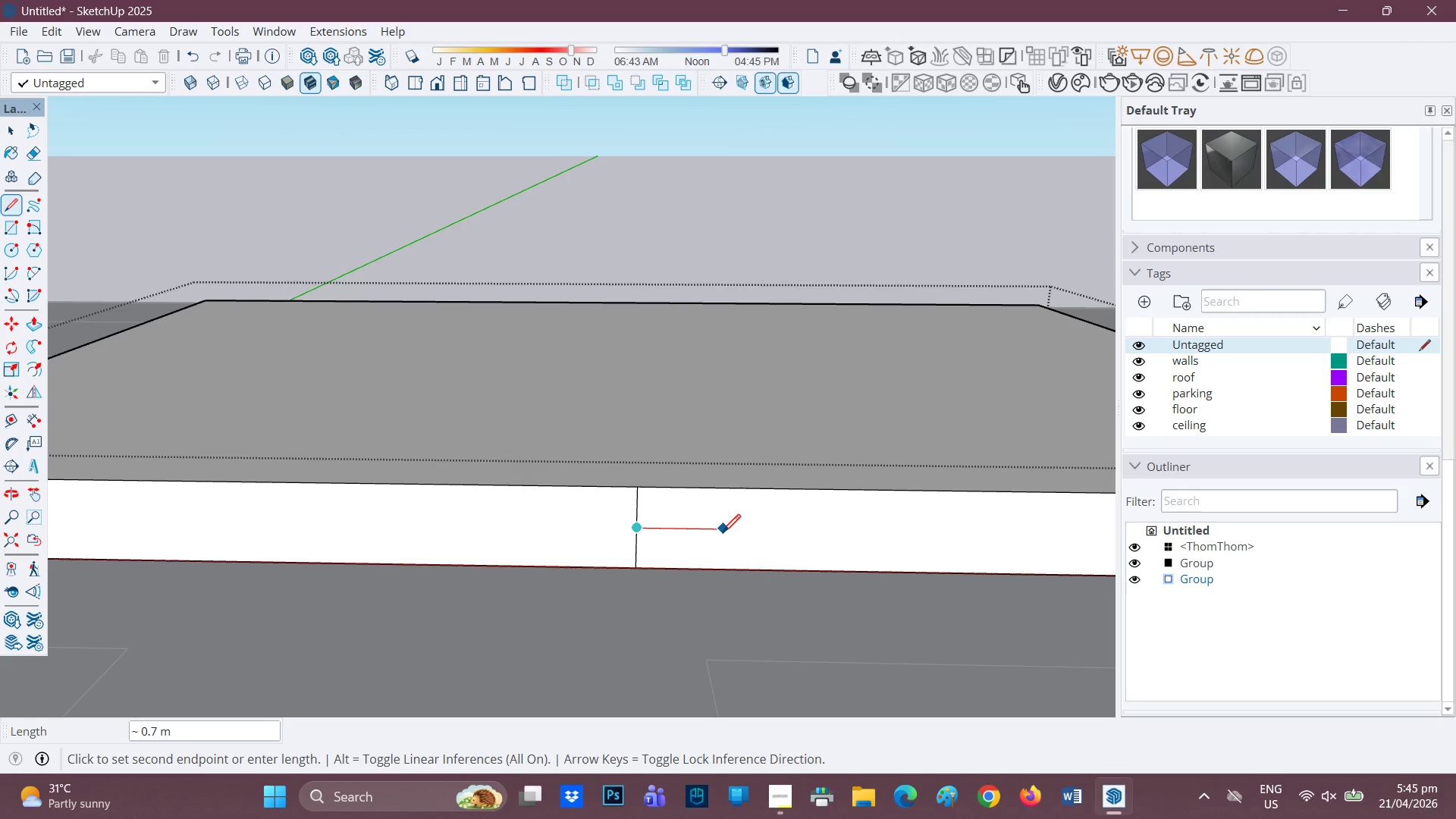 
wait(40.05)
 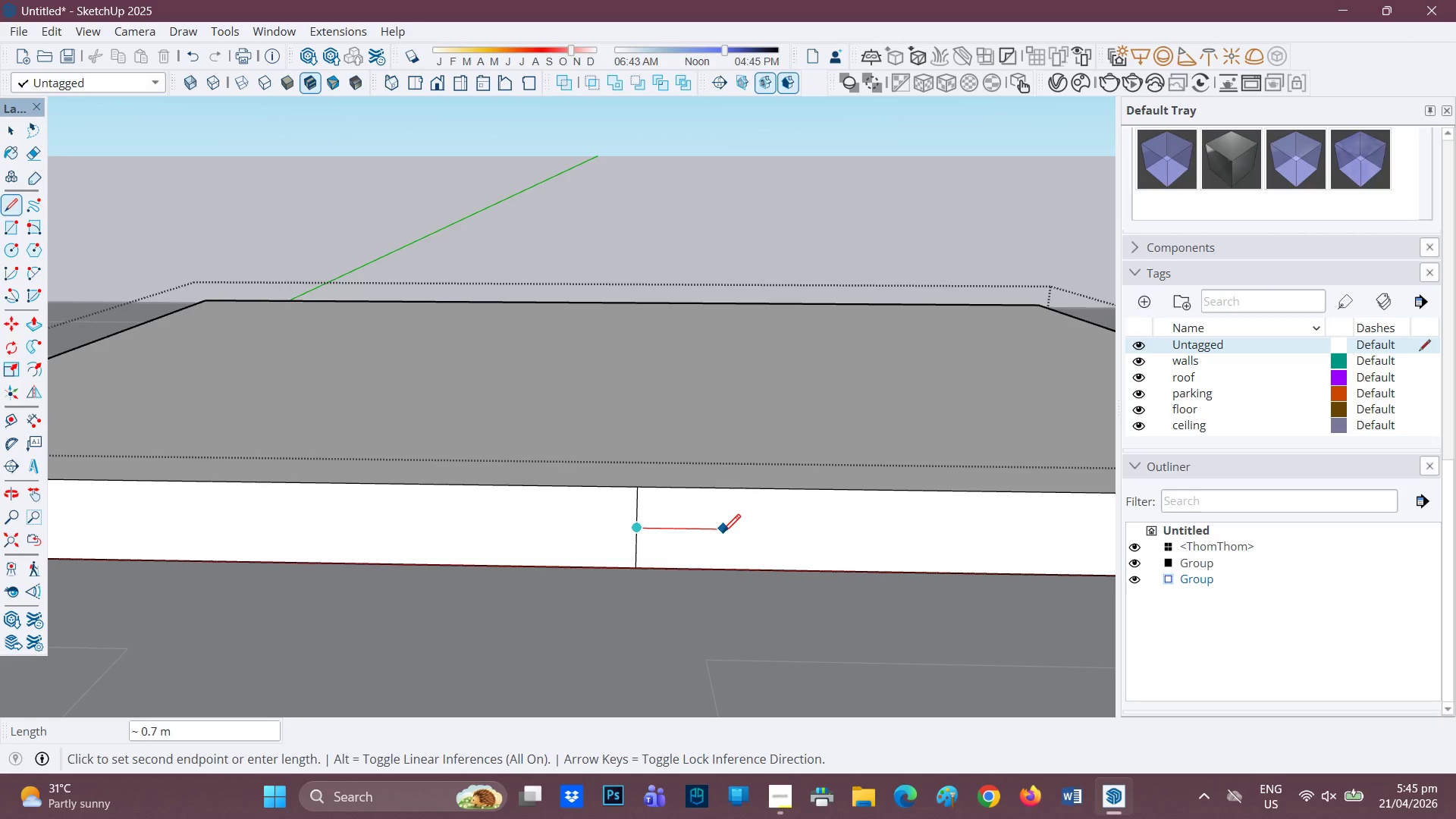 
left_click([775, 795])